 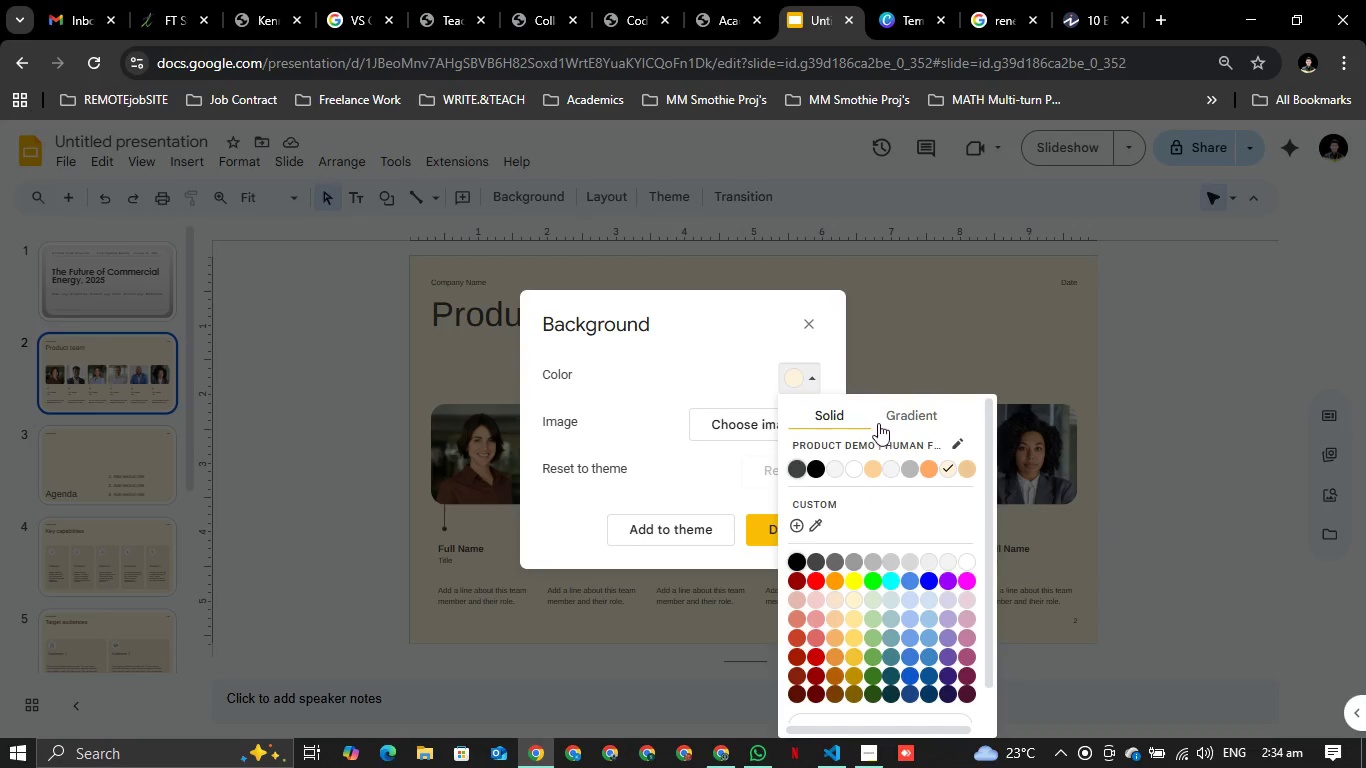 
left_click([814, 334])
 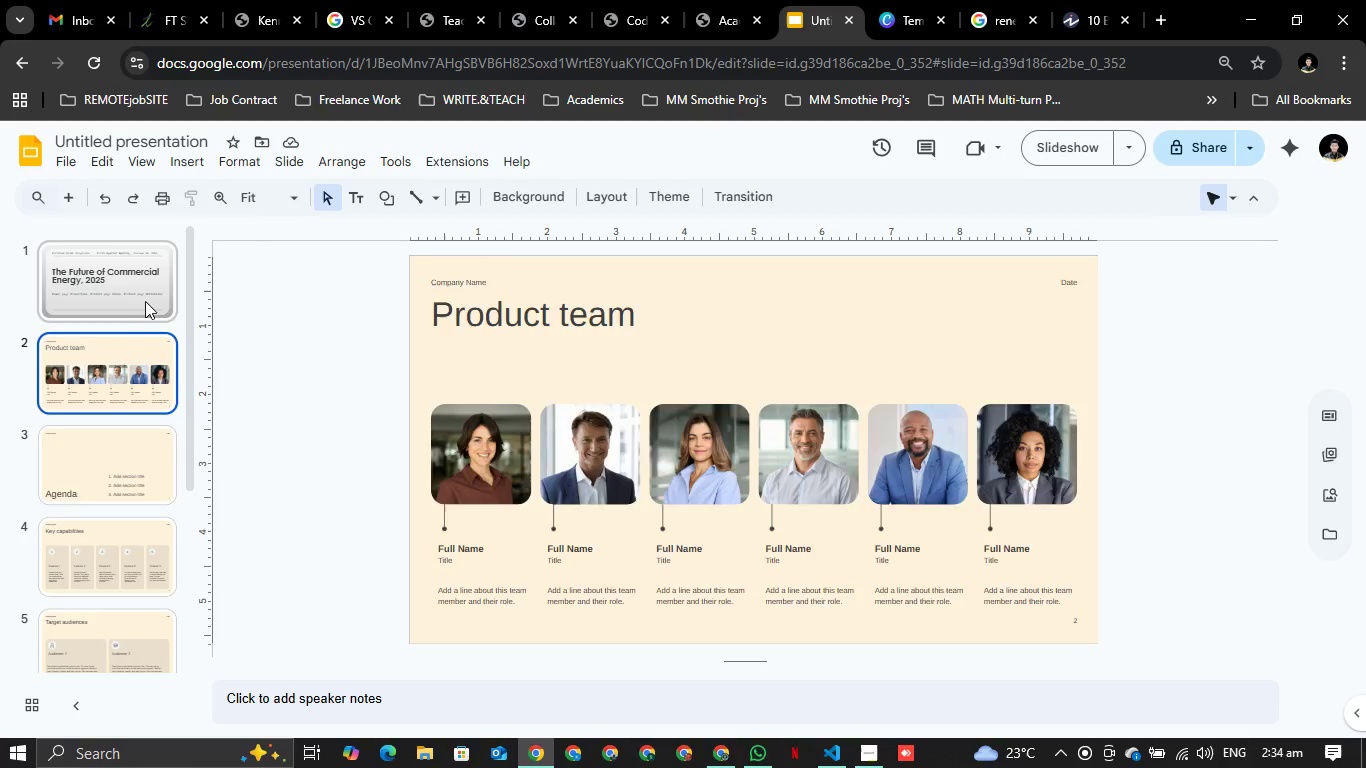 
left_click([146, 297])
 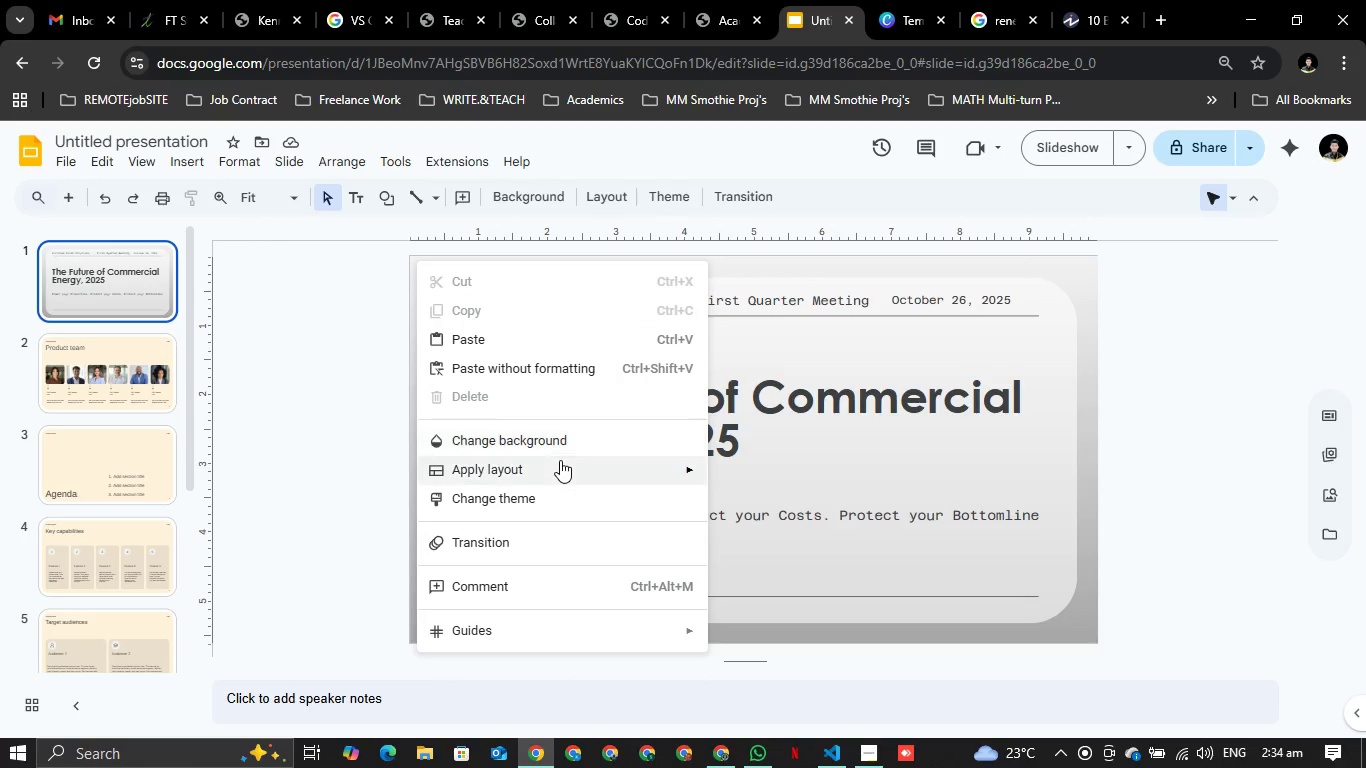 
left_click([554, 447])
 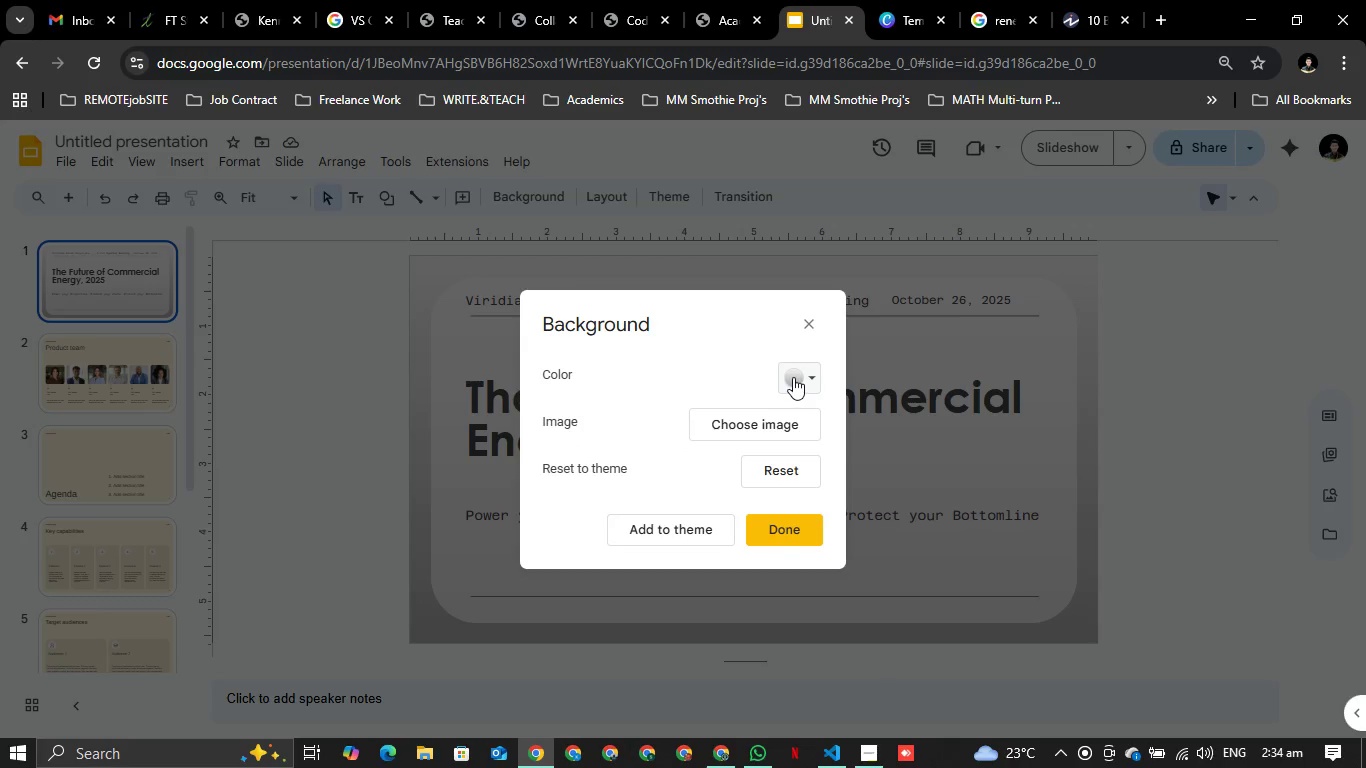 
left_click([795, 377])
 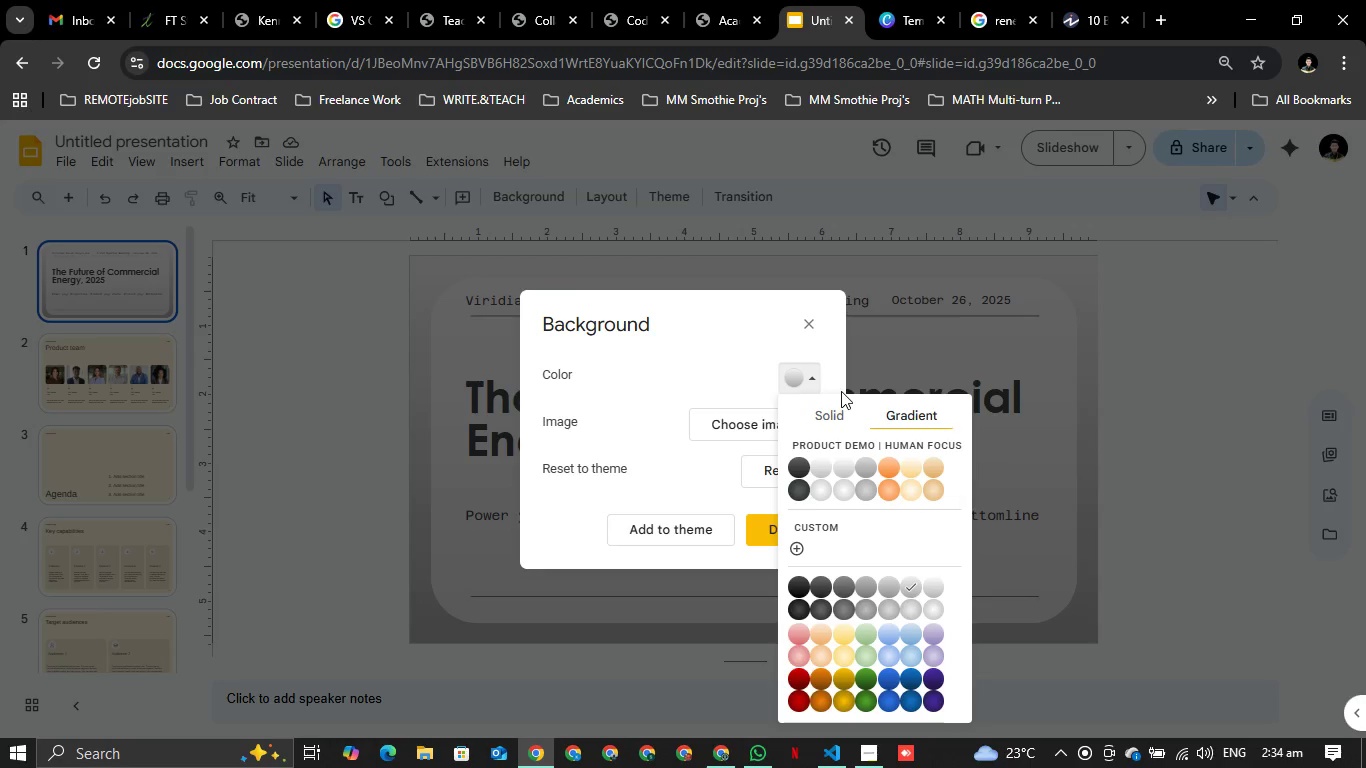 
left_click([828, 340])
 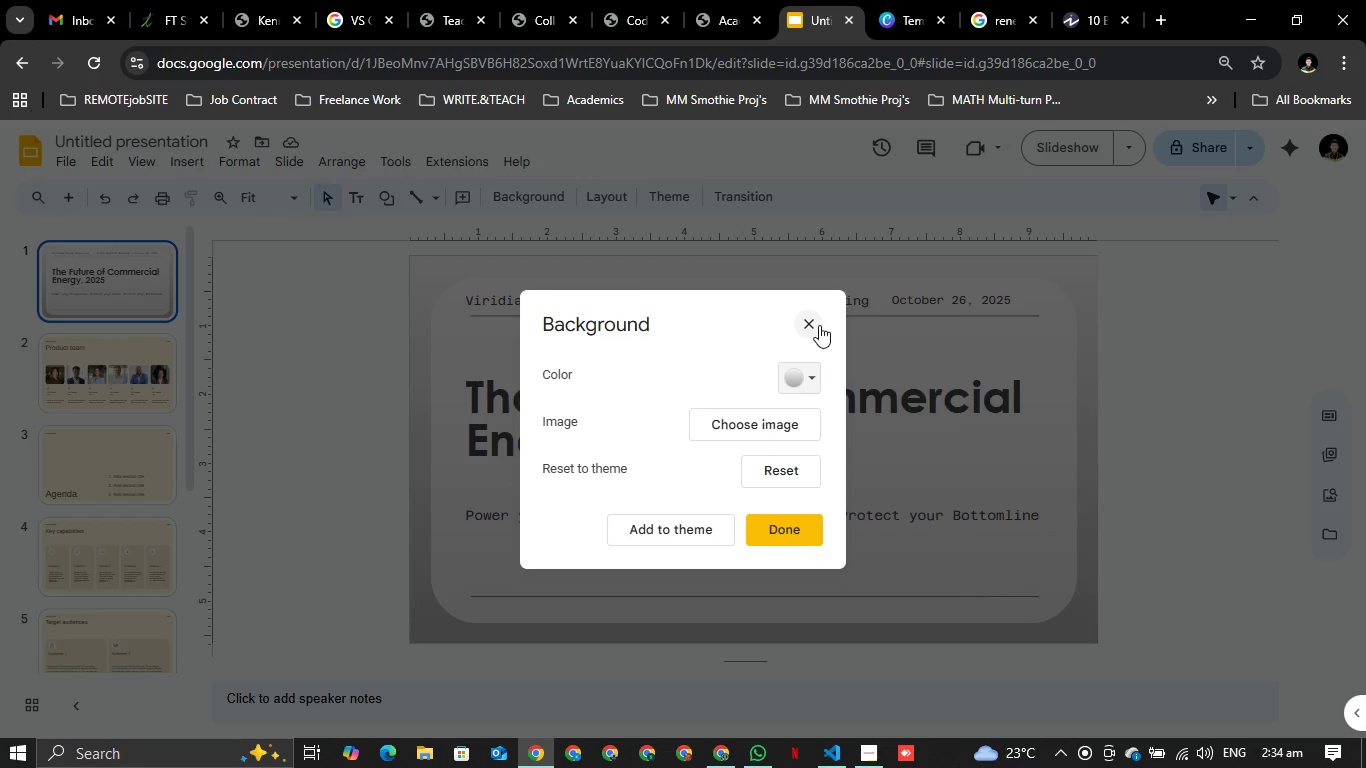 
left_click([819, 325])
 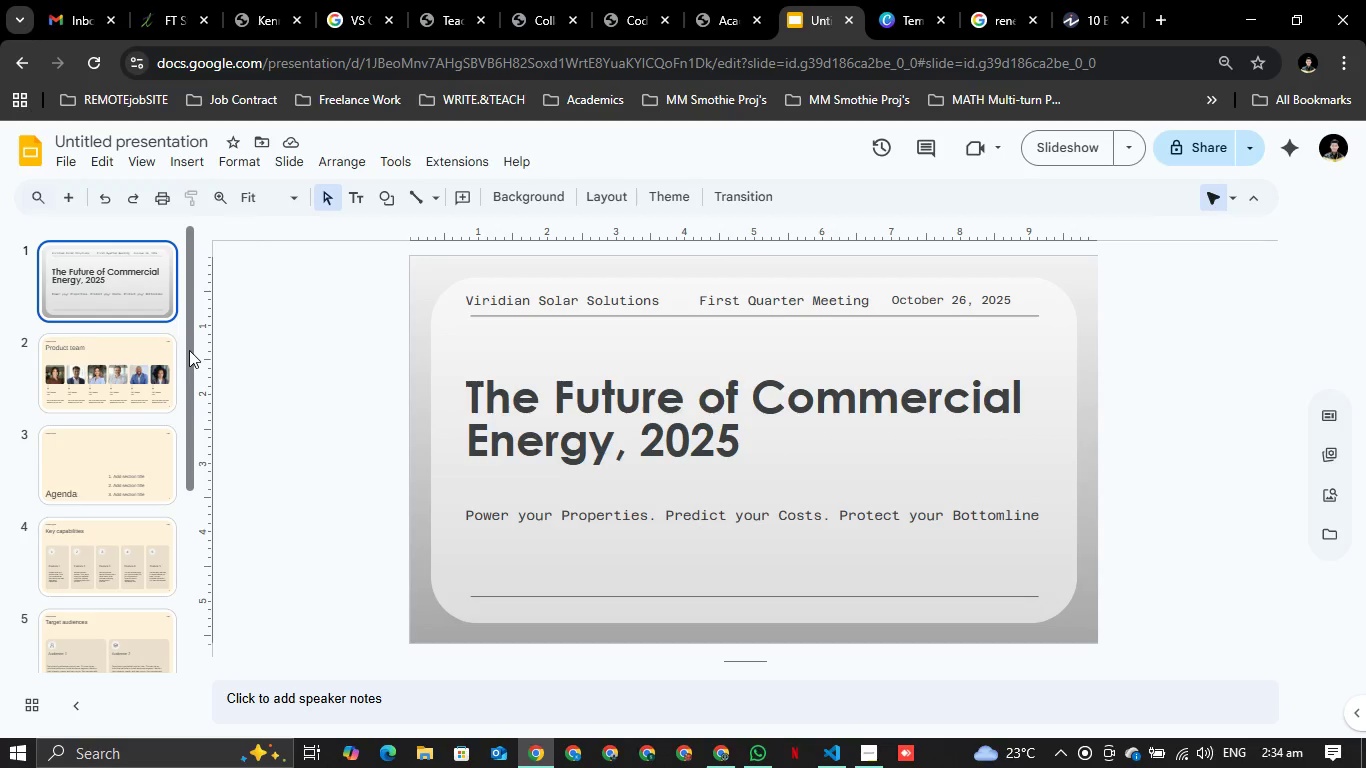 
left_click([189, 350])
 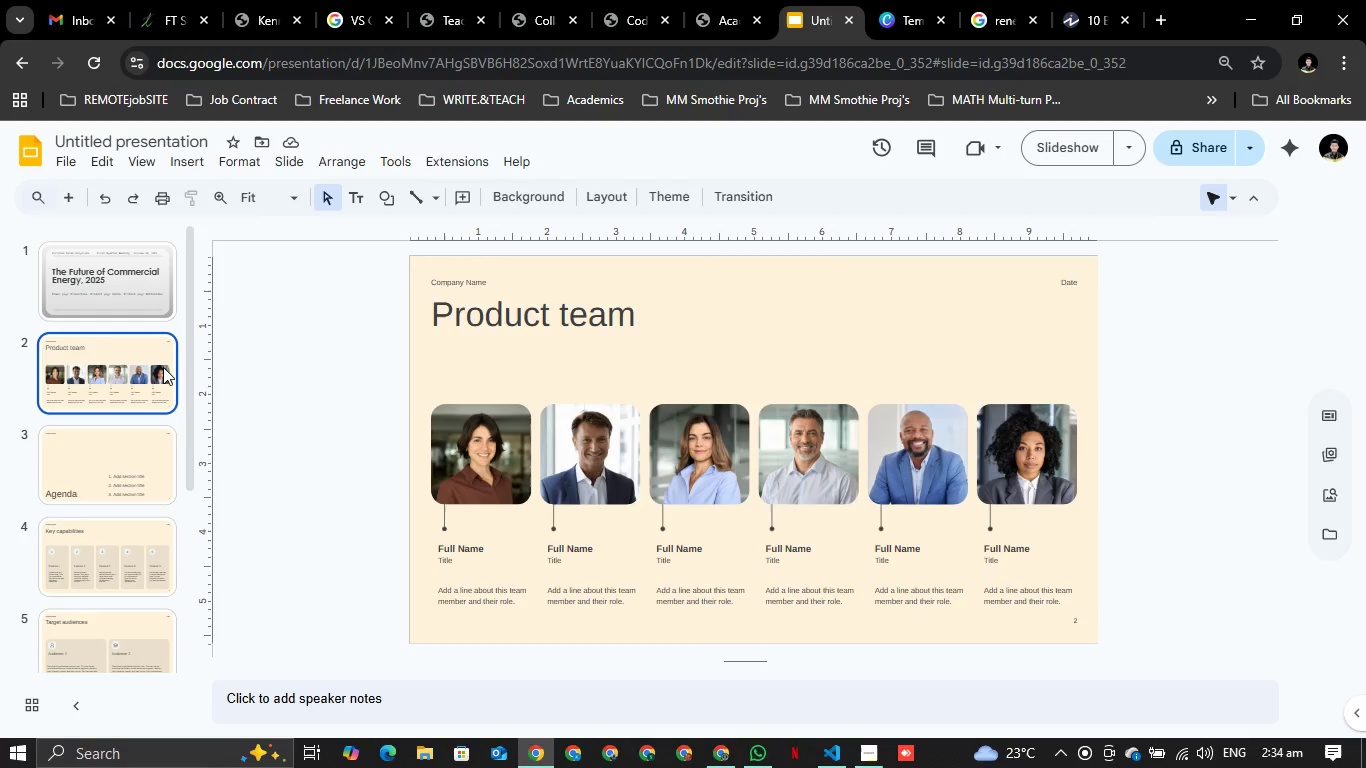 
left_click([163, 367])
 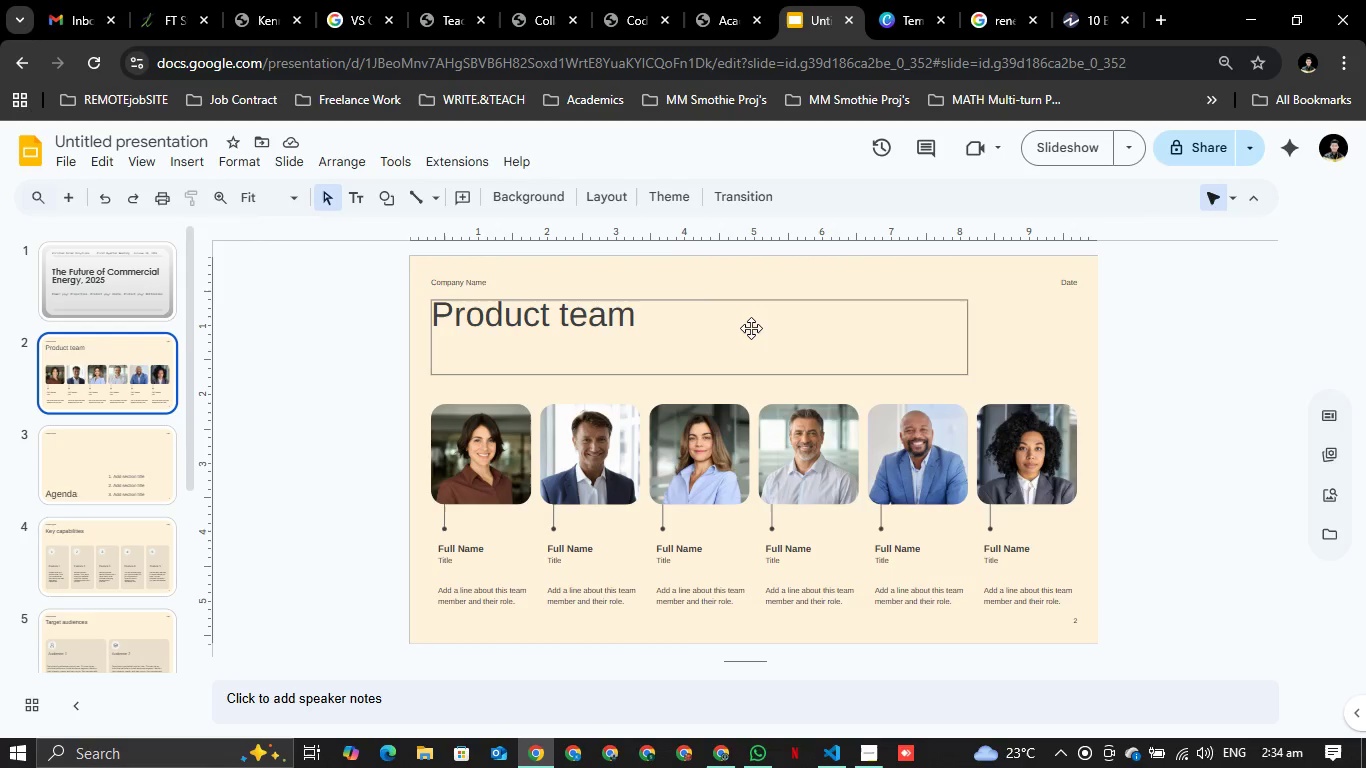 
right_click([751, 328])
 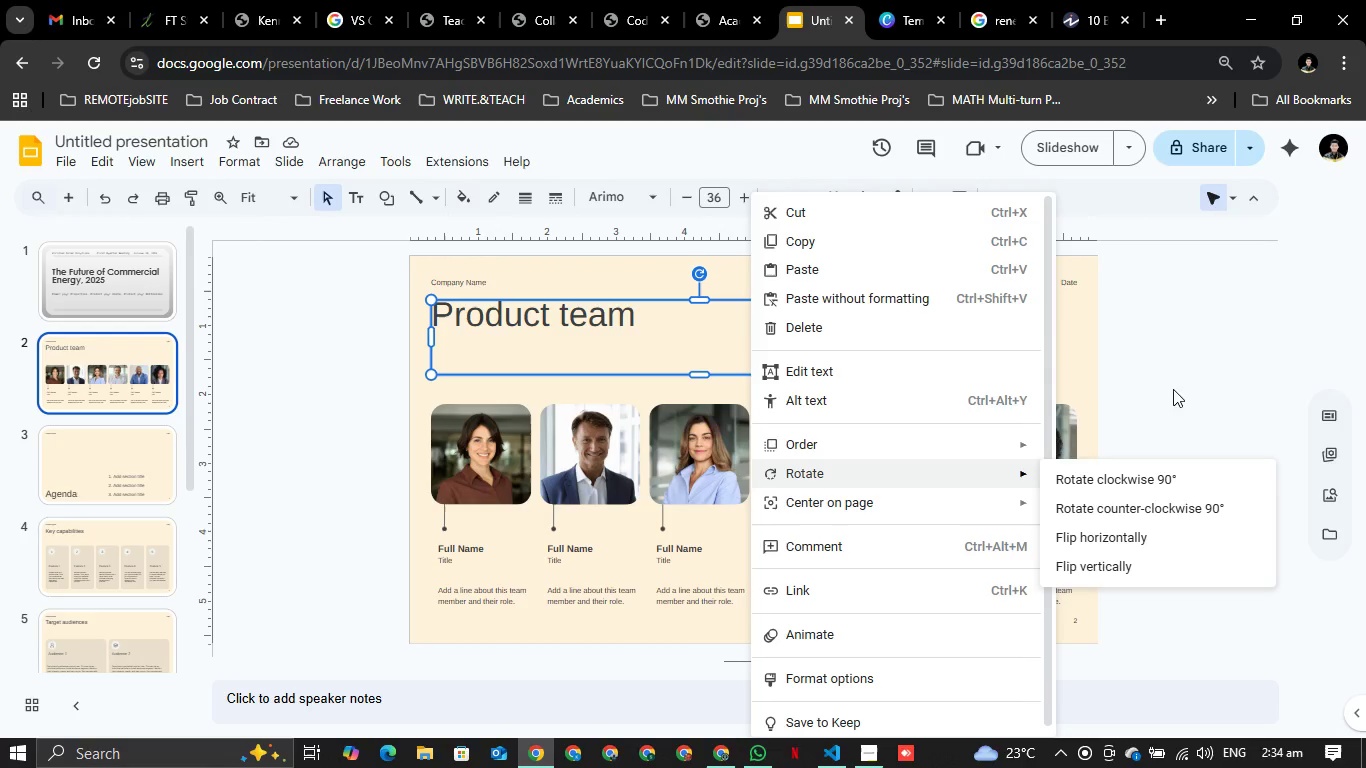 
left_click([1172, 370])
 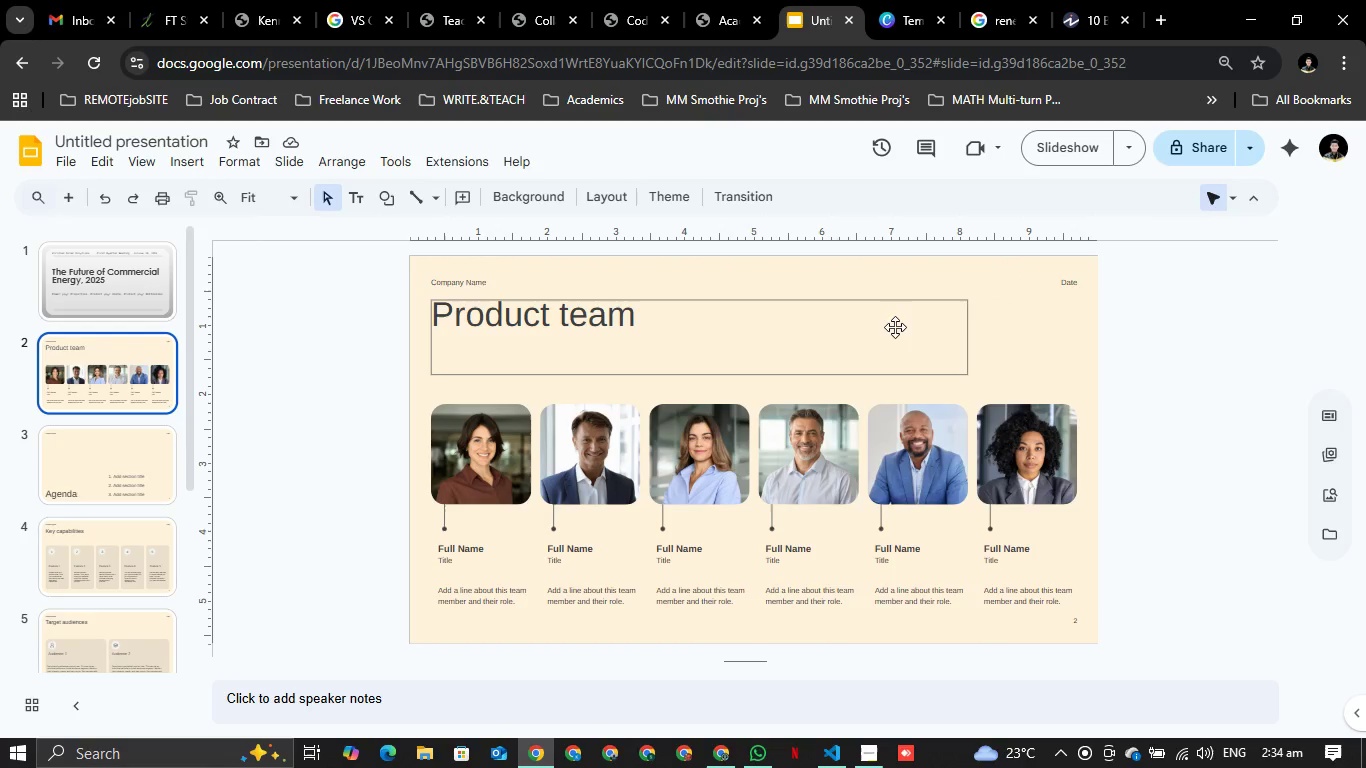 
right_click([895, 327])
 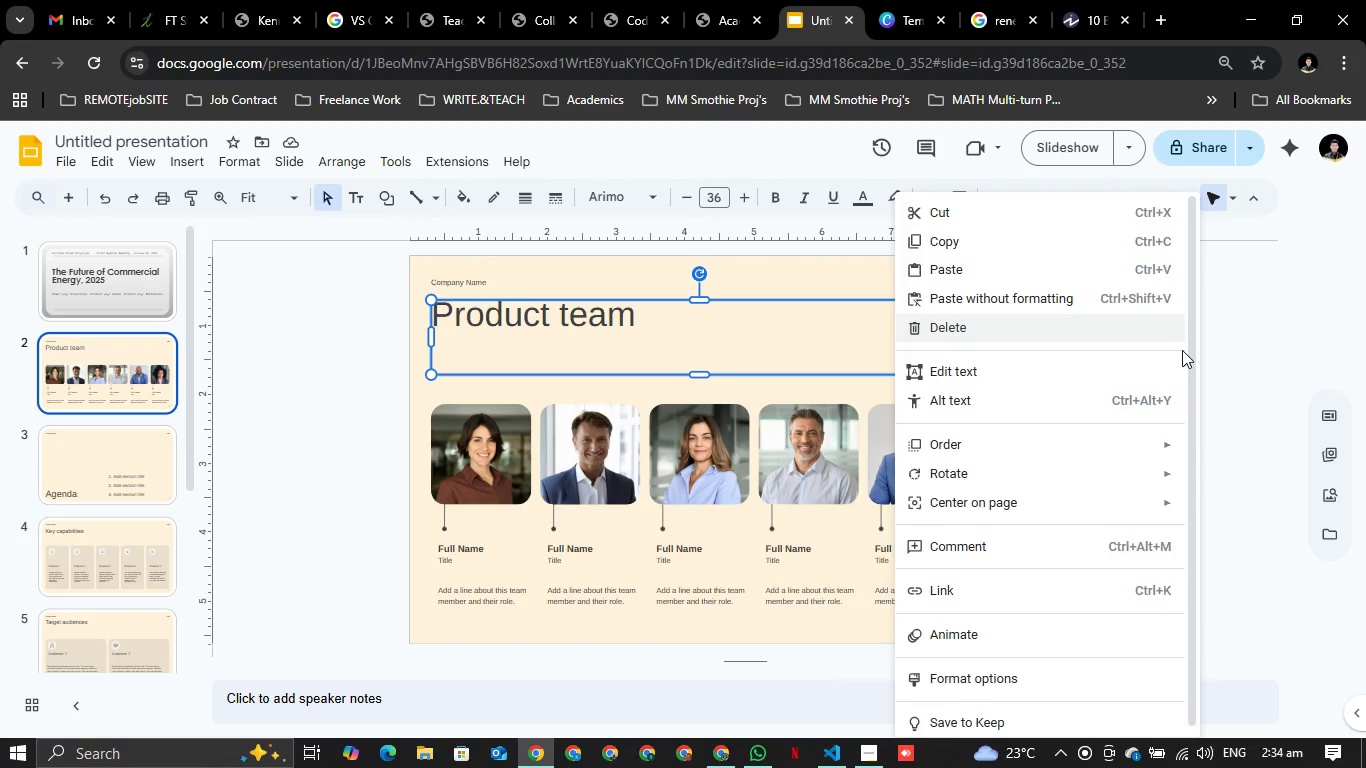 
left_click([1182, 350])
 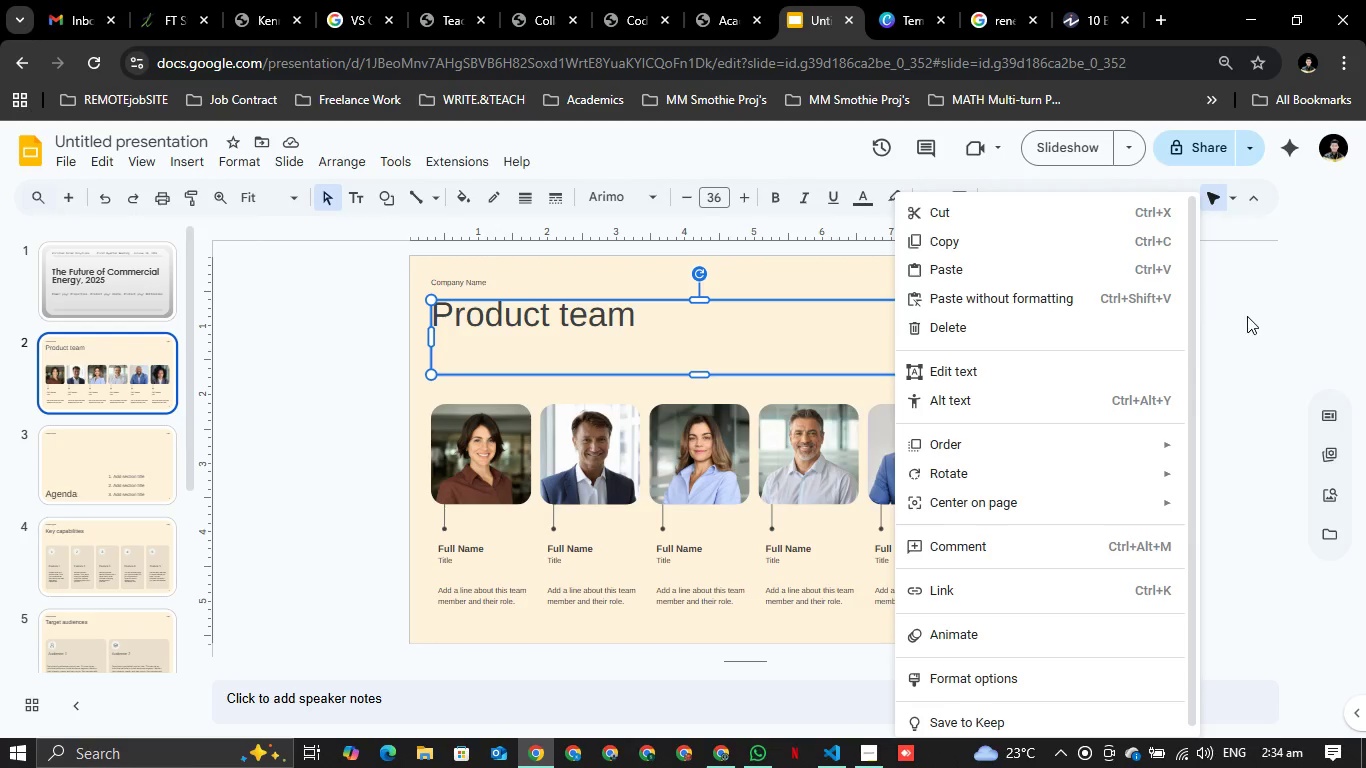 
left_click([1248, 316])
 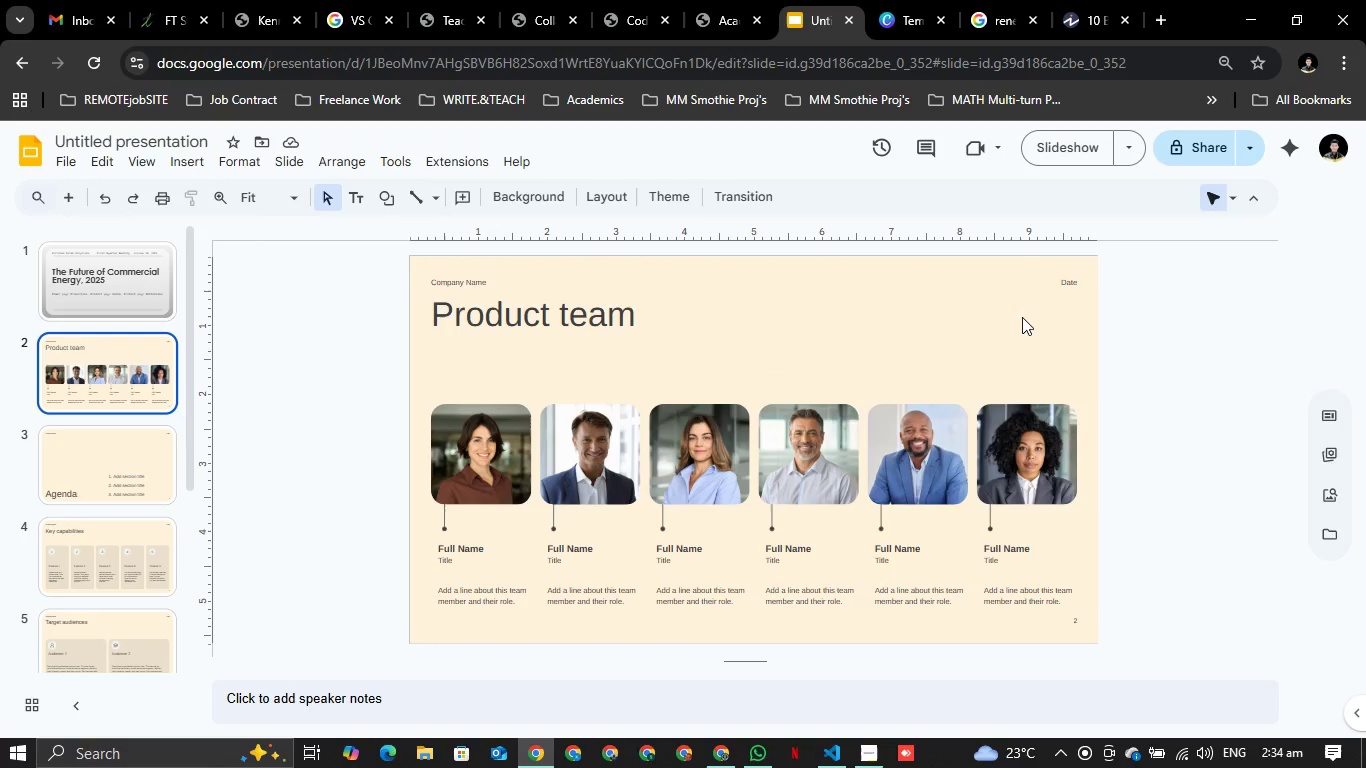 
right_click([1022, 317])
 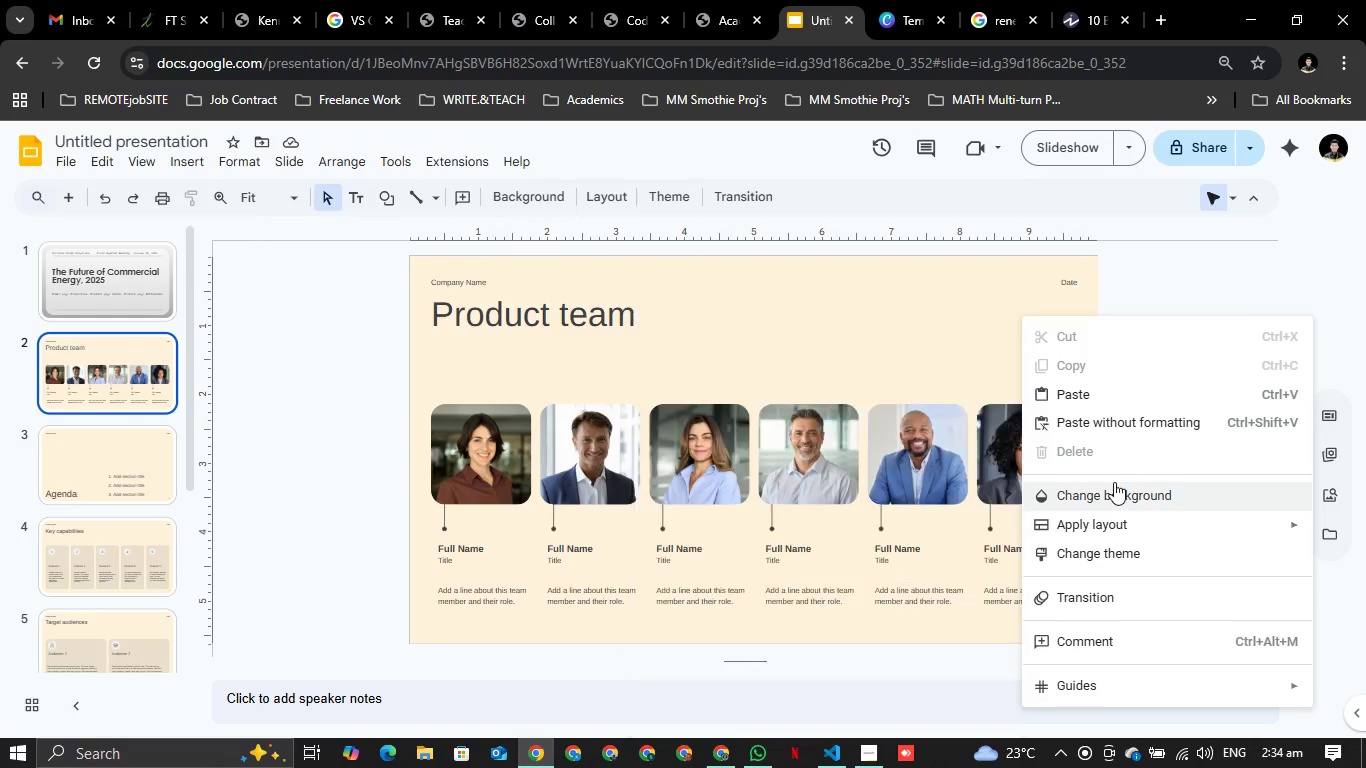 
left_click([1114, 482])
 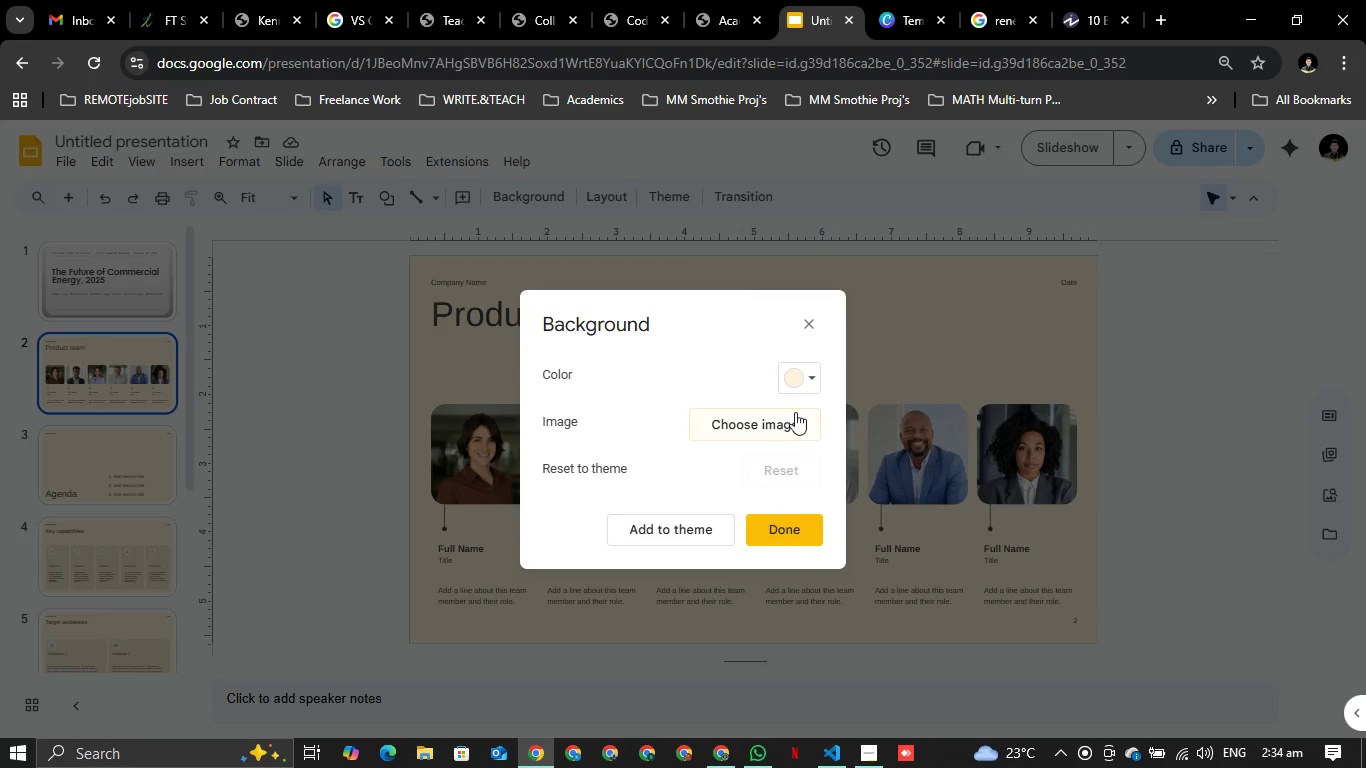 
left_click([817, 377])
 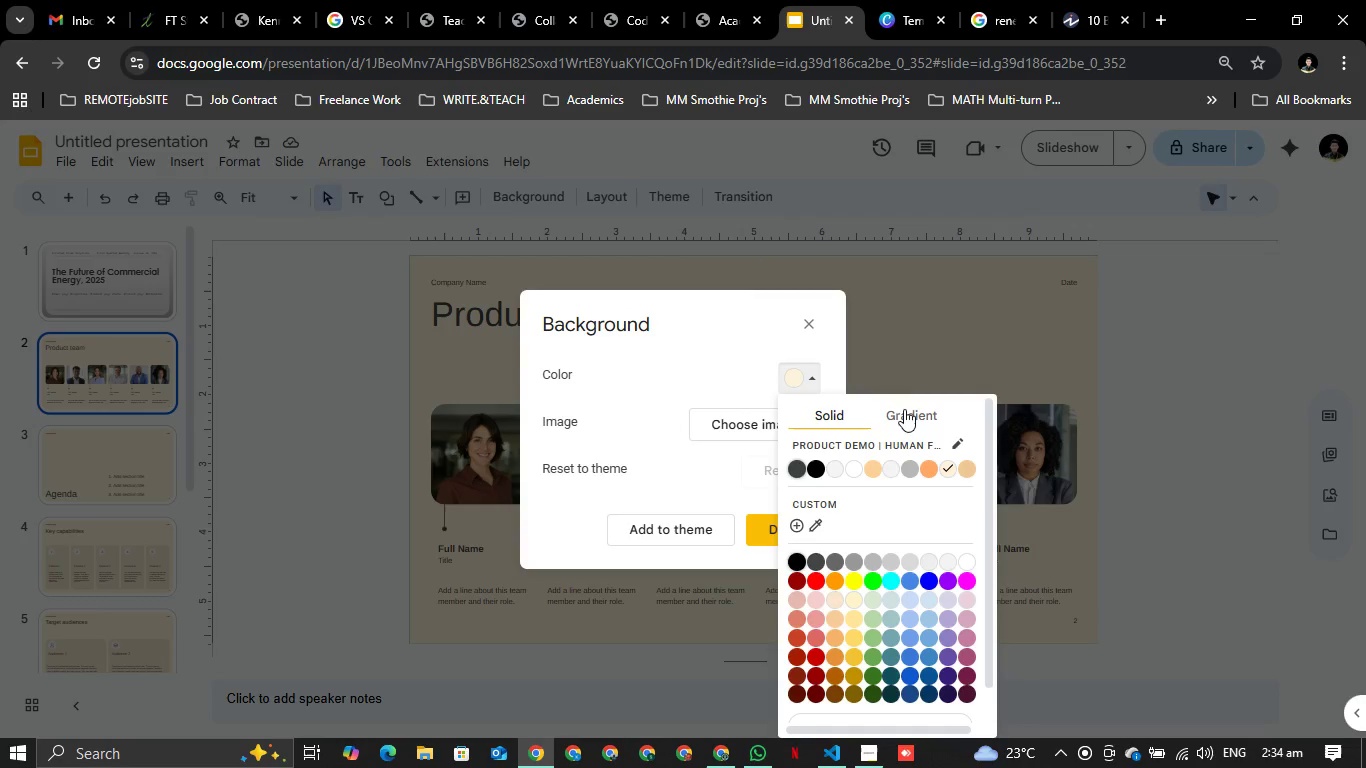 
left_click([907, 413])
 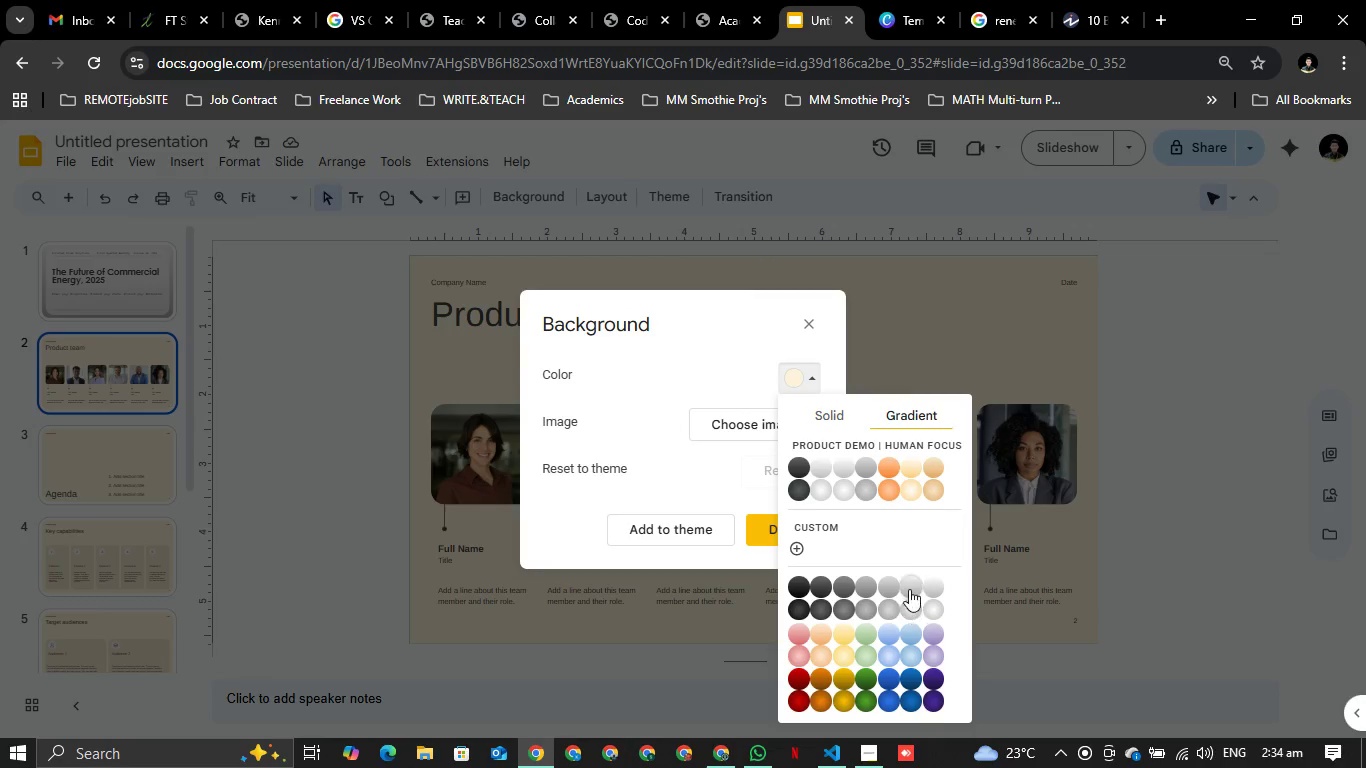 
left_click([909, 586])
 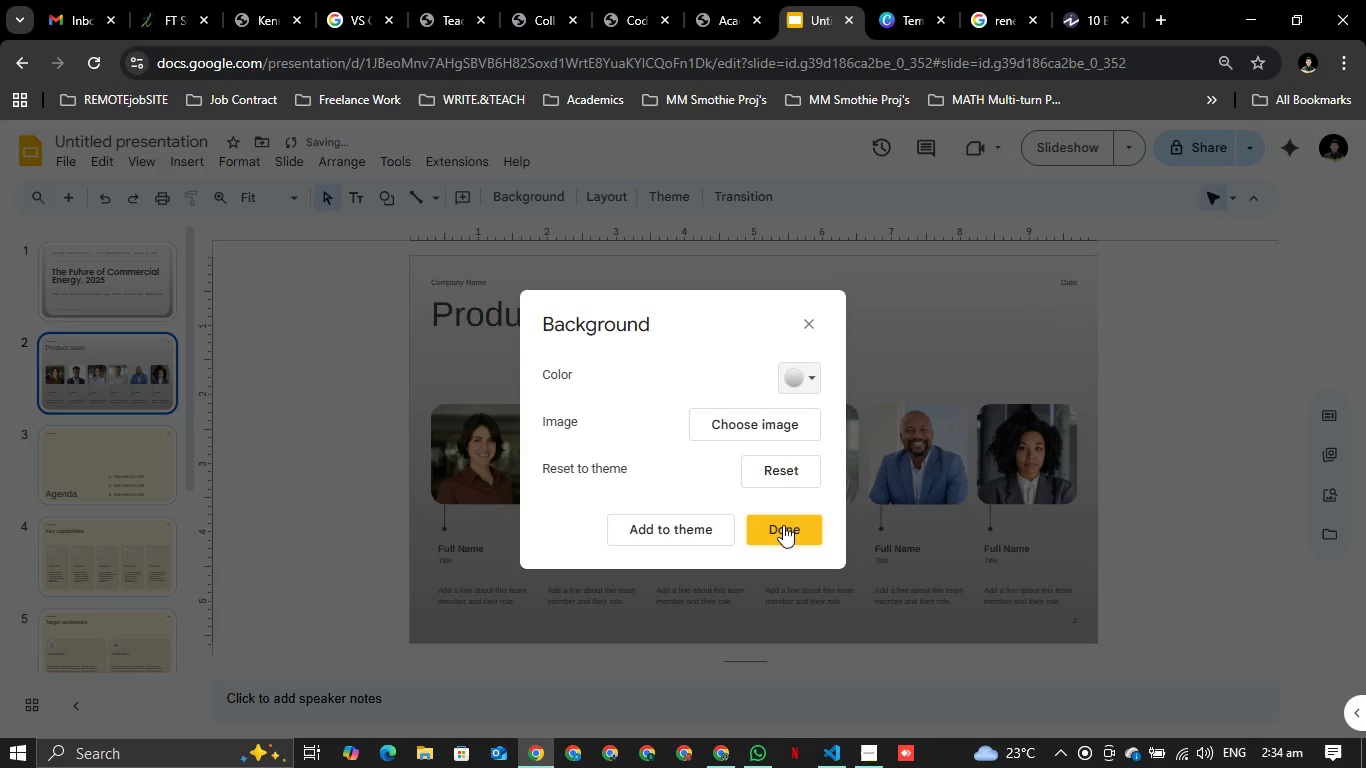 
left_click([787, 529])
 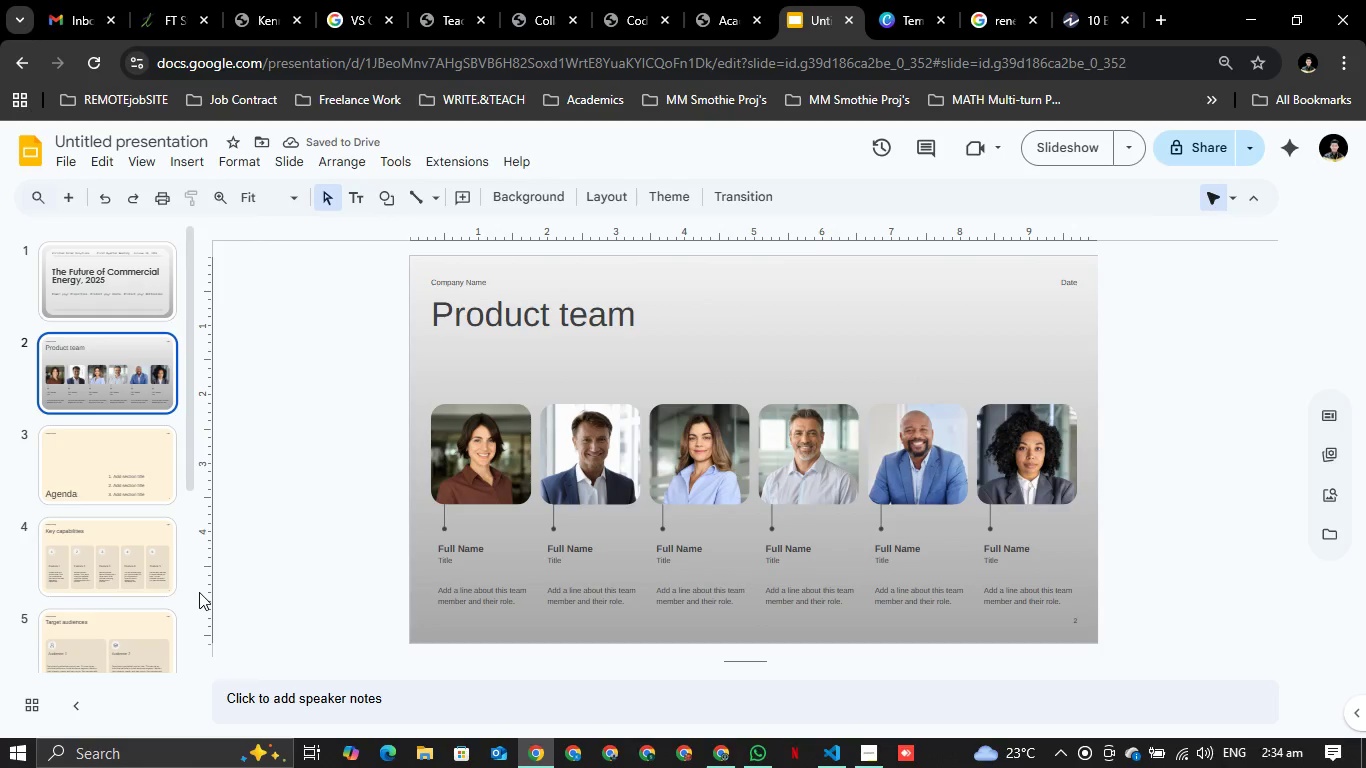 
left_click([114, 479])
 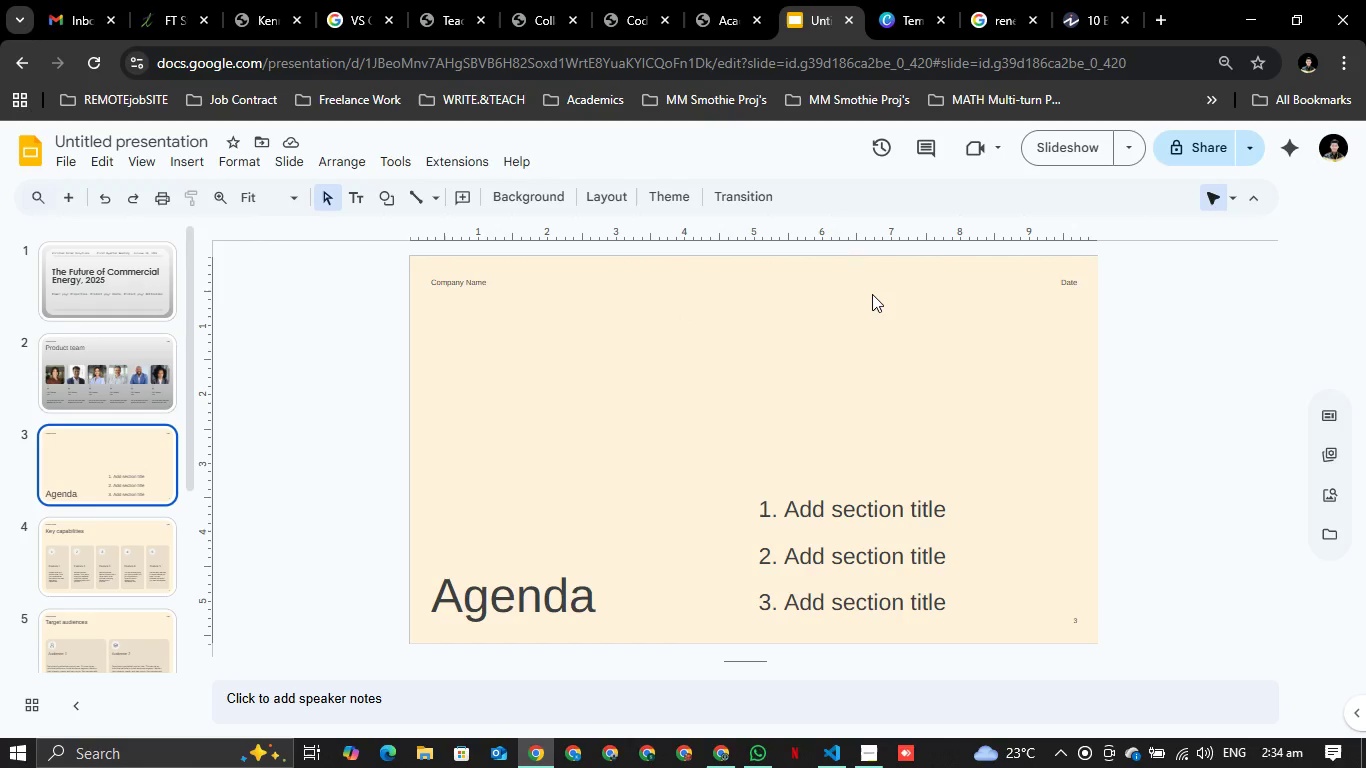 
right_click([865, 298])
 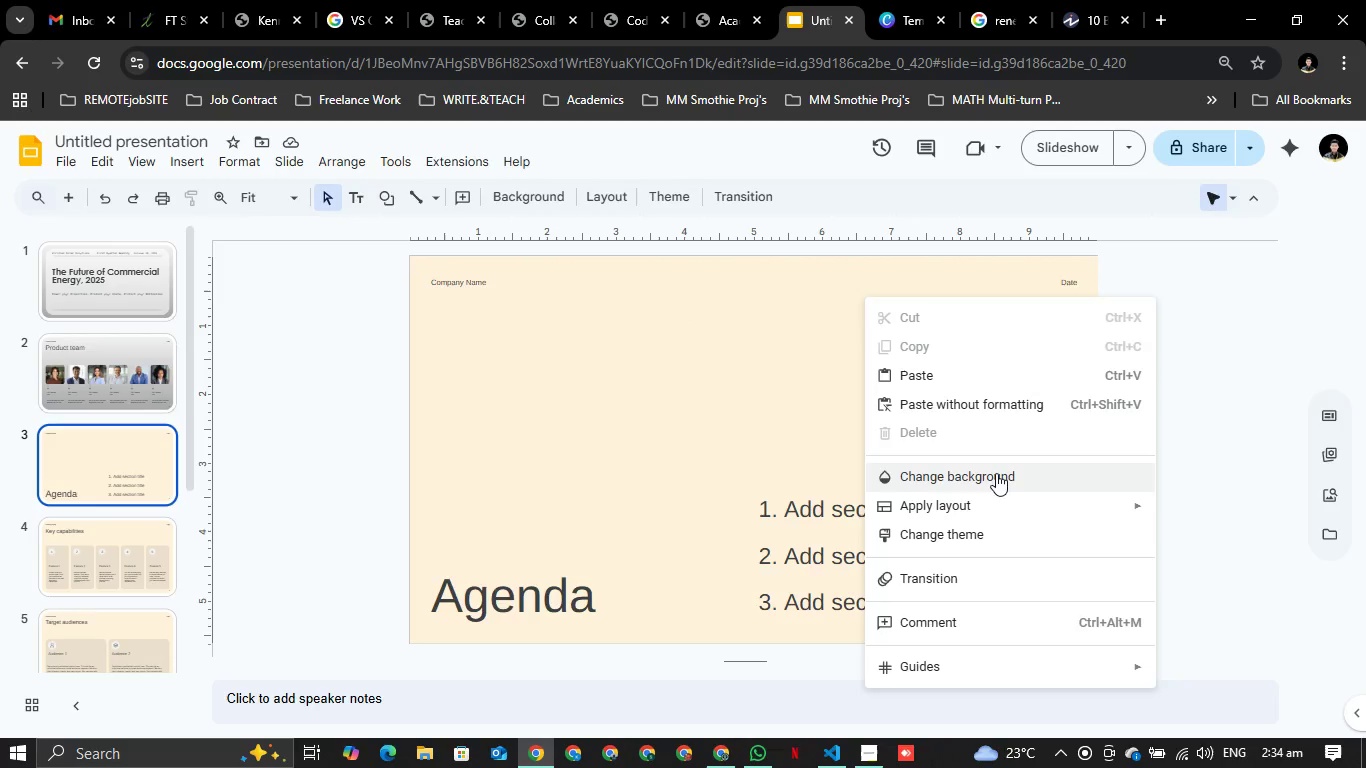 
left_click([999, 473])
 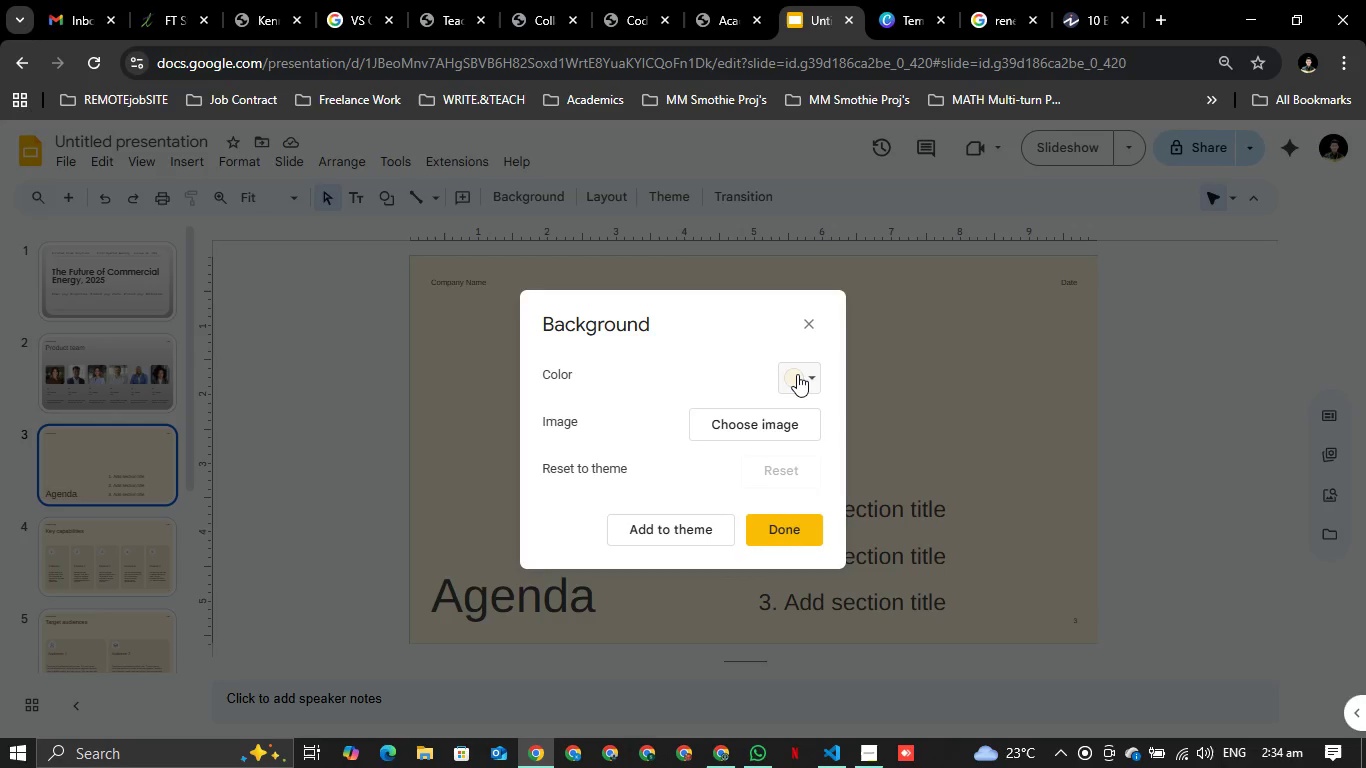 
left_click([801, 378])
 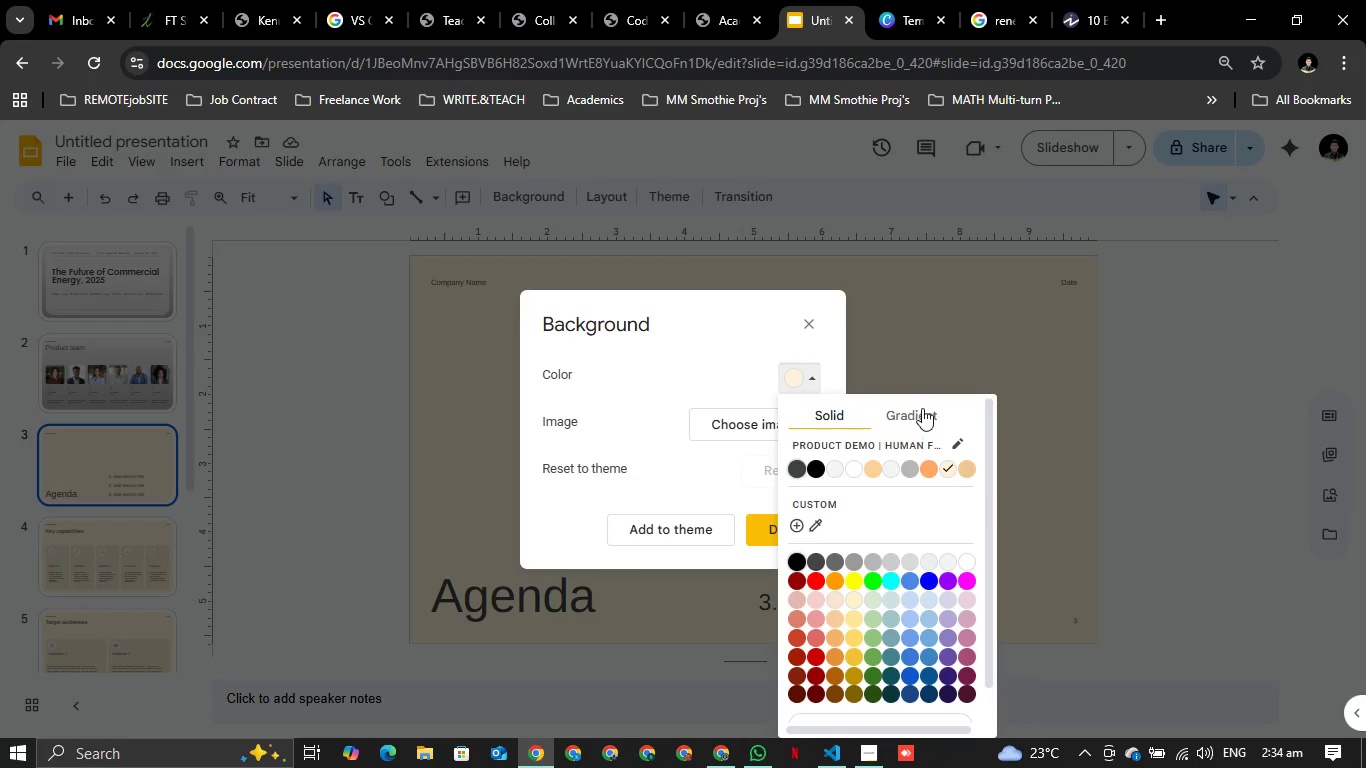 
left_click([922, 408])
 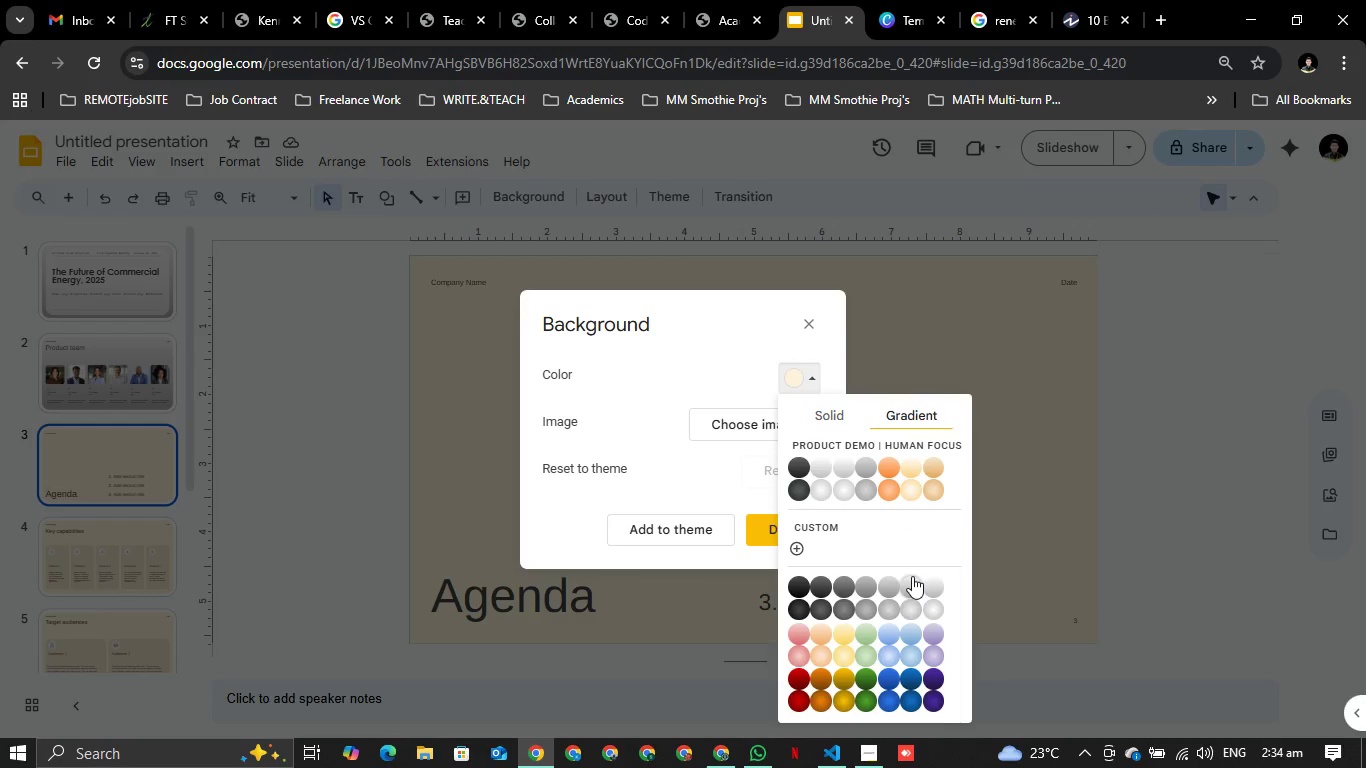 
left_click([913, 576])
 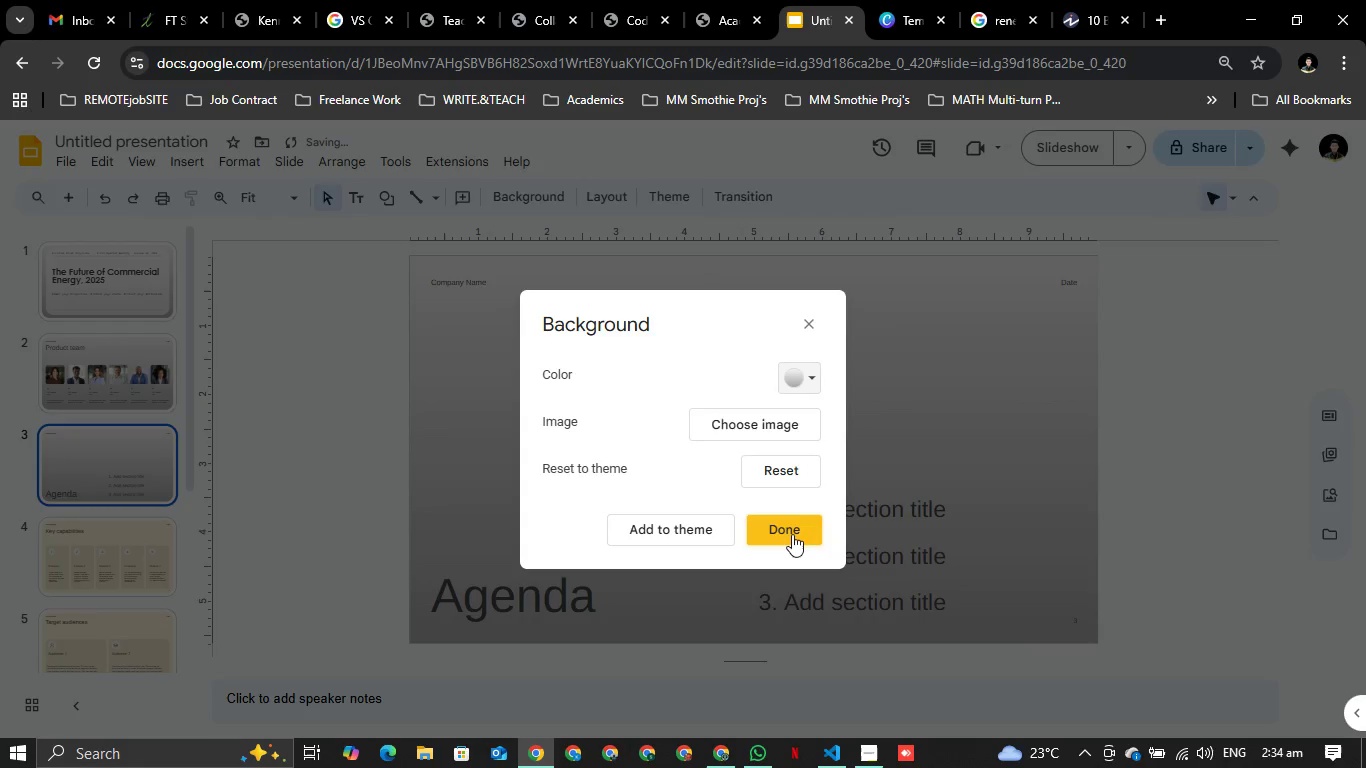 
left_click([790, 534])
 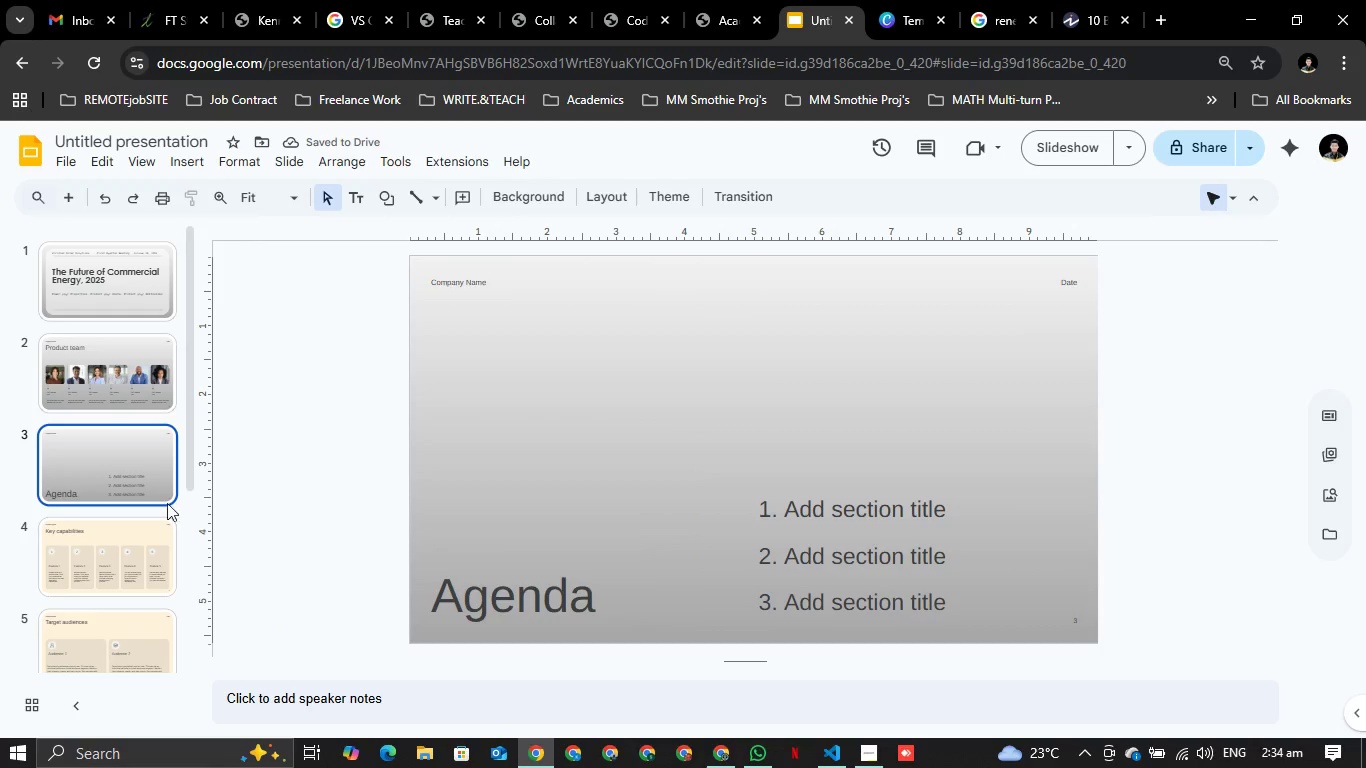 
scroll: coordinate [140, 464], scroll_direction: down, amount: 4.0
 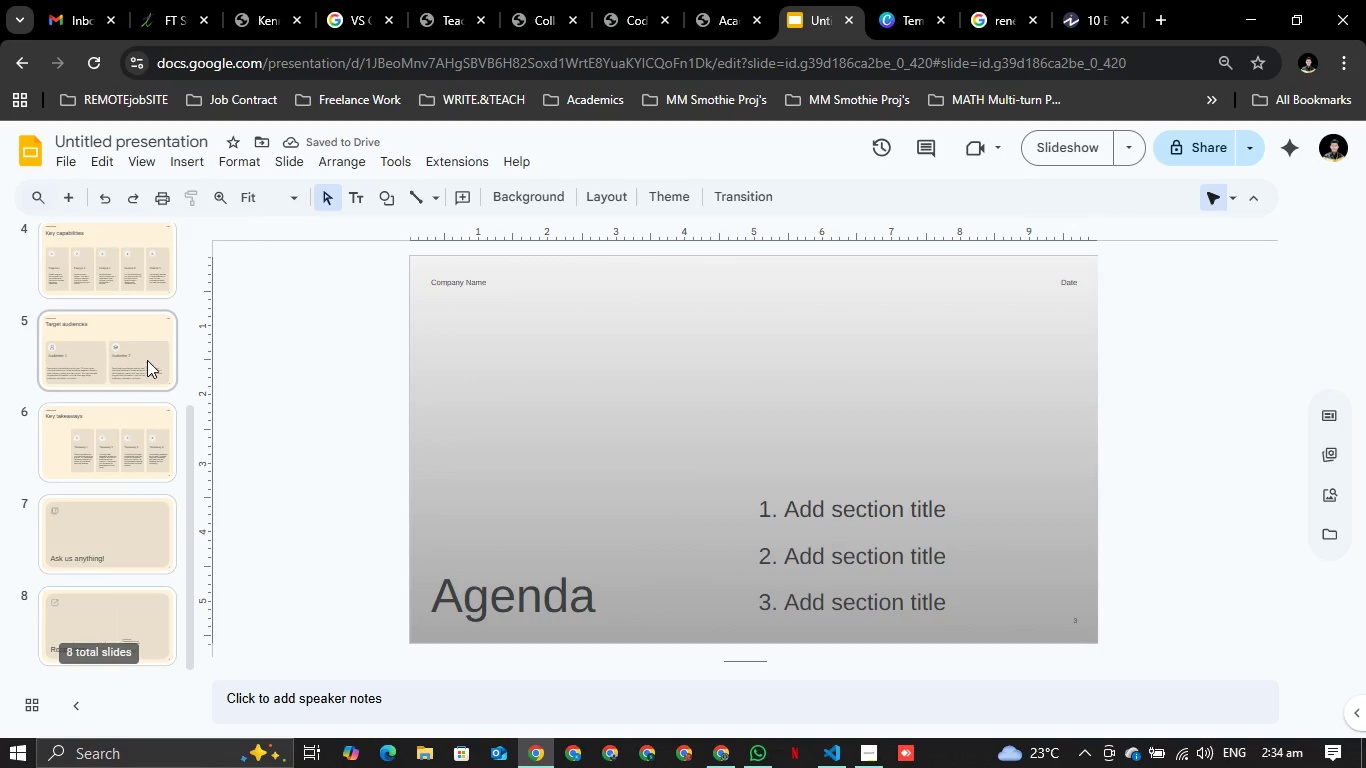 
scroll: coordinate [147, 360], scroll_direction: up, amount: 1.0
 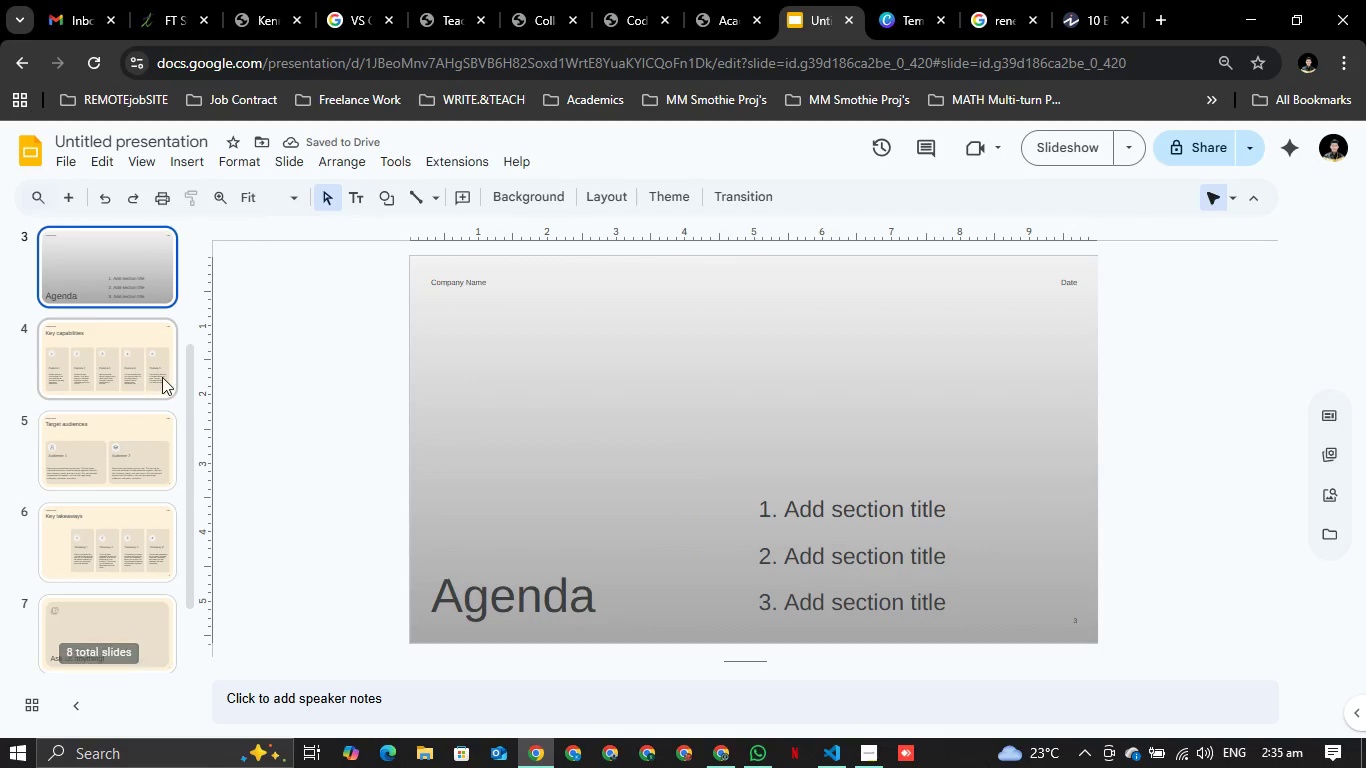 
scroll: coordinate [166, 385], scroll_direction: down, amount: 3.0
 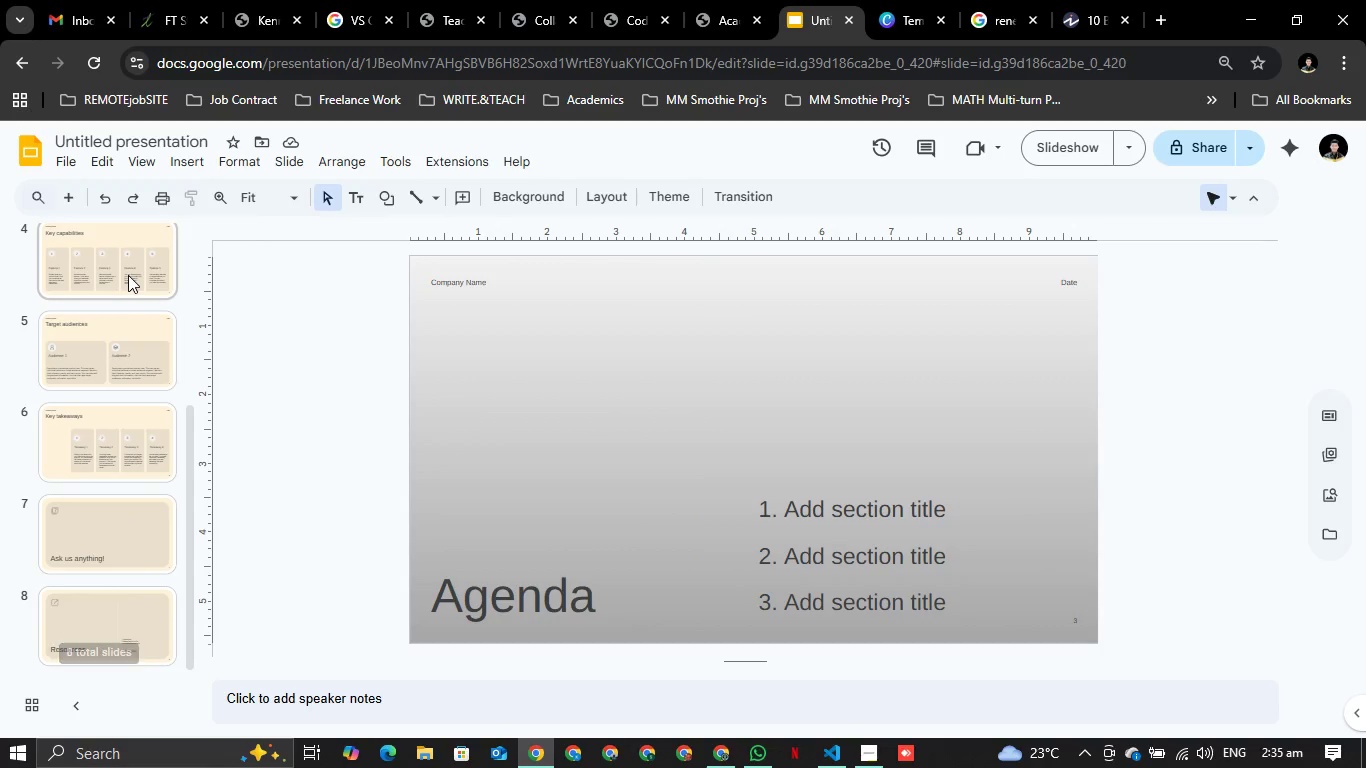 
left_click([128, 275])
 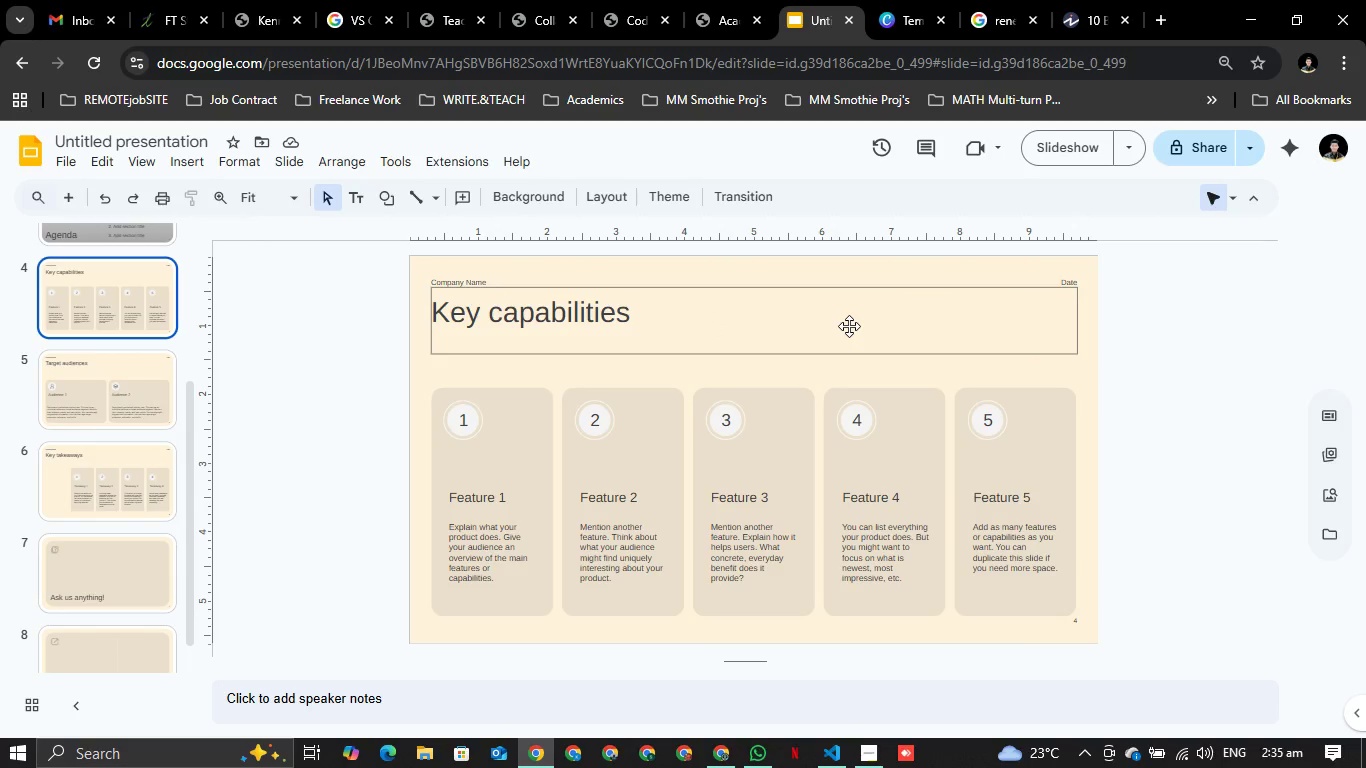 
right_click([855, 328])
 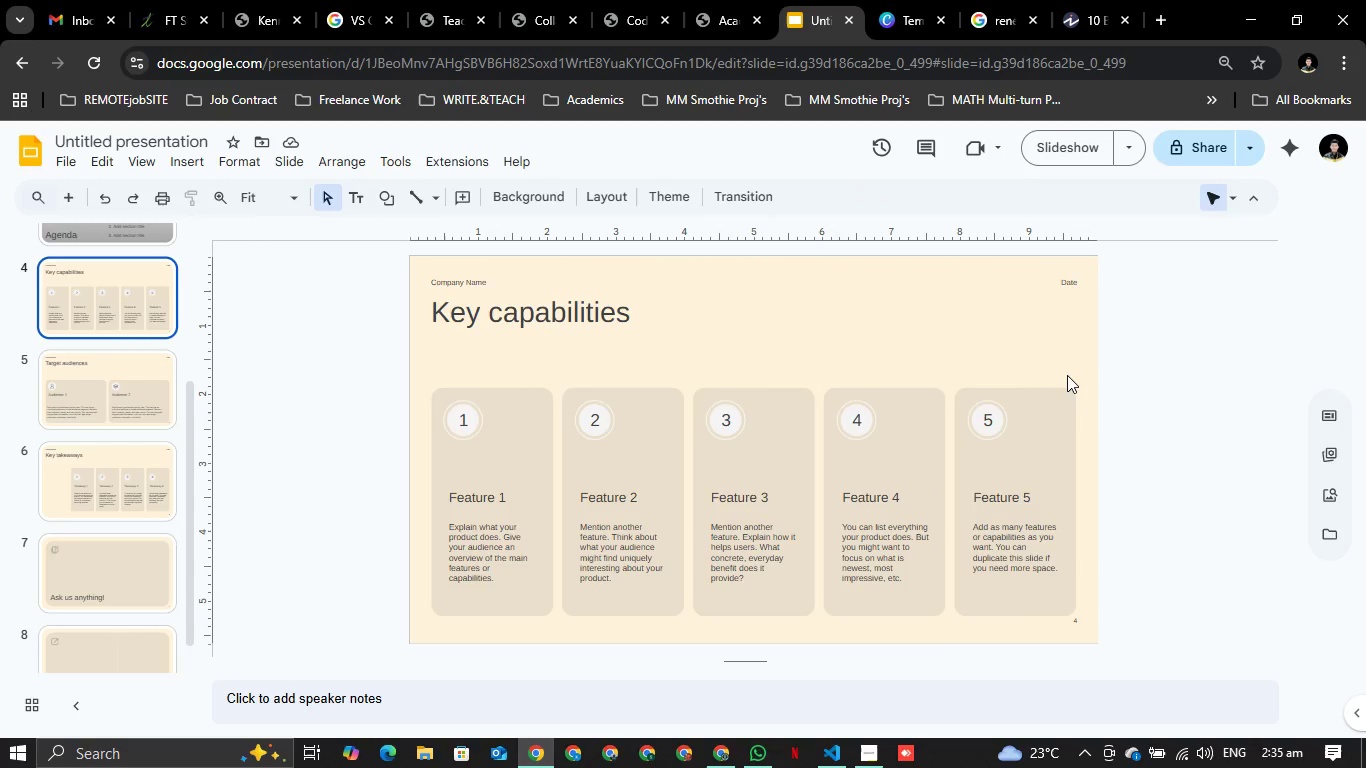 
right_click([1065, 360])
 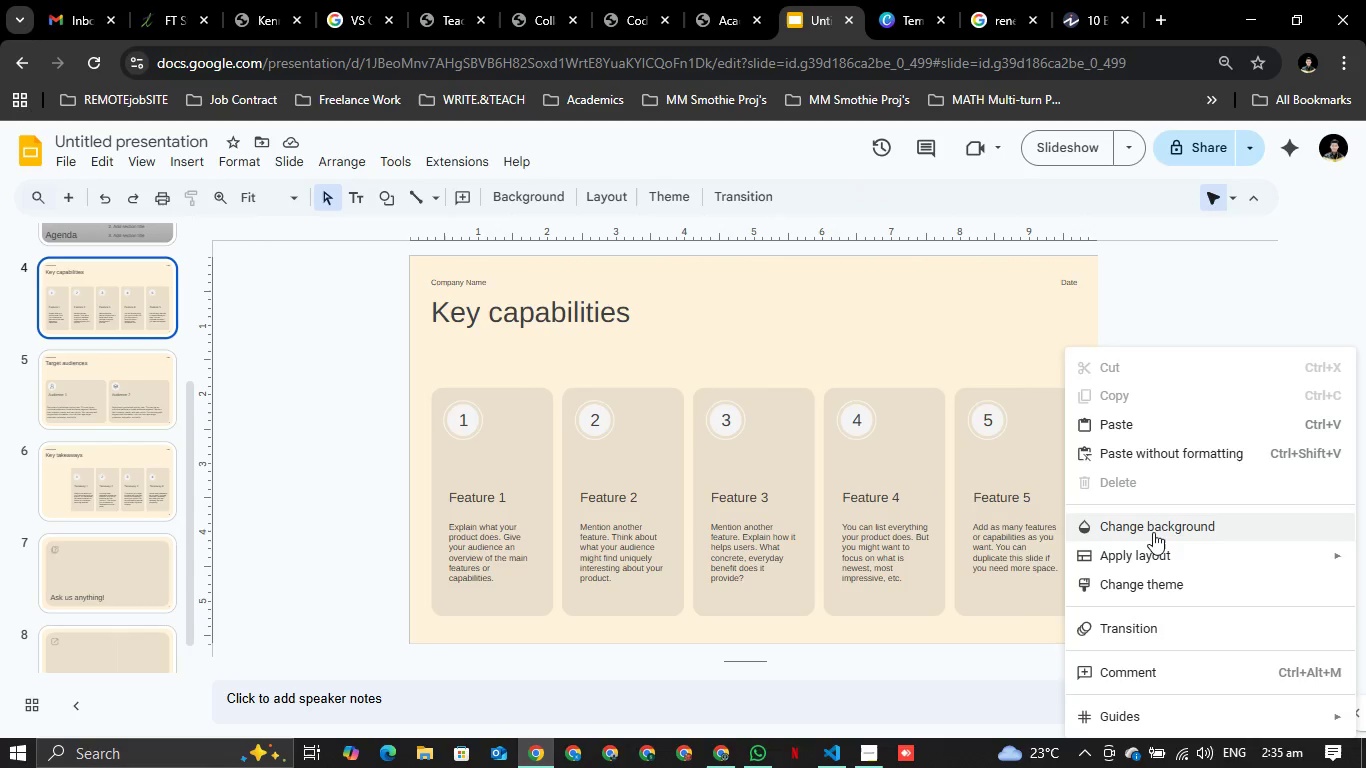 
left_click([1153, 532])
 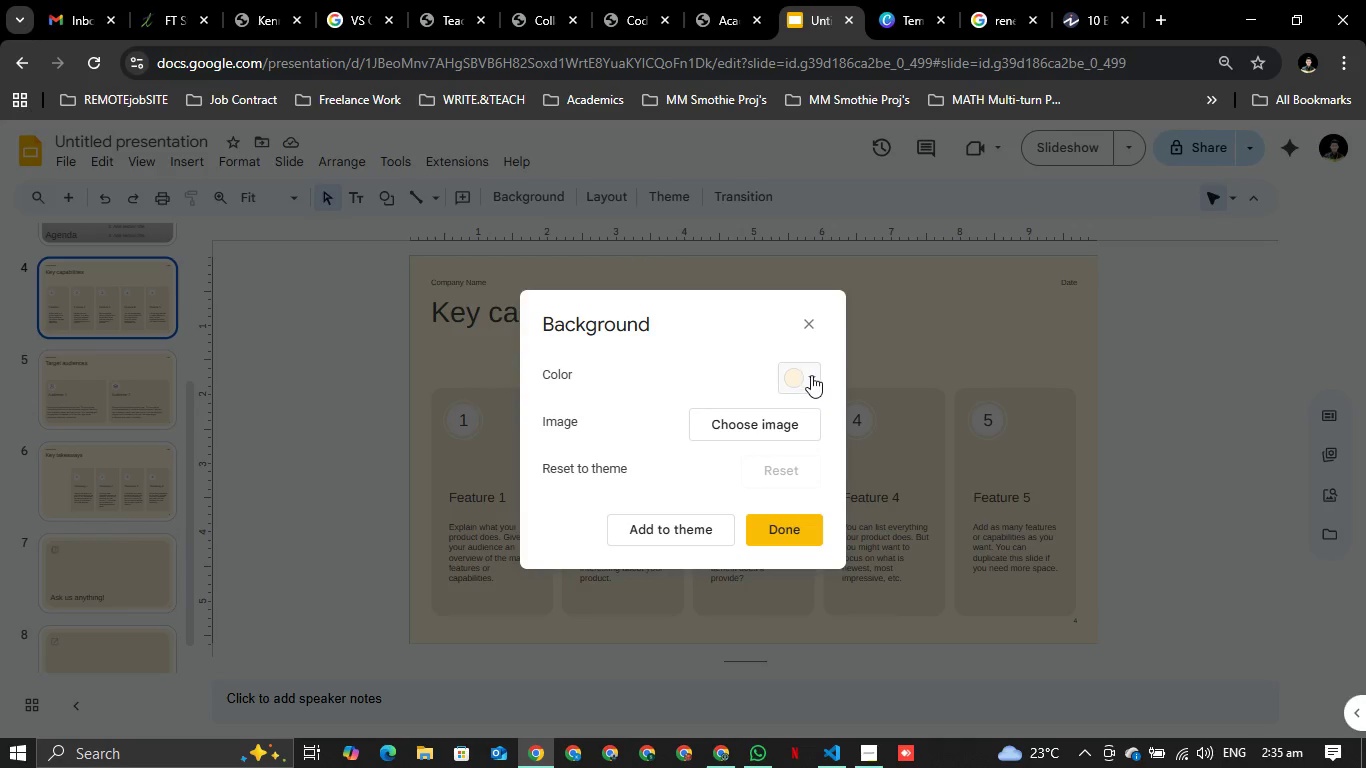 
double_click([811, 375])
 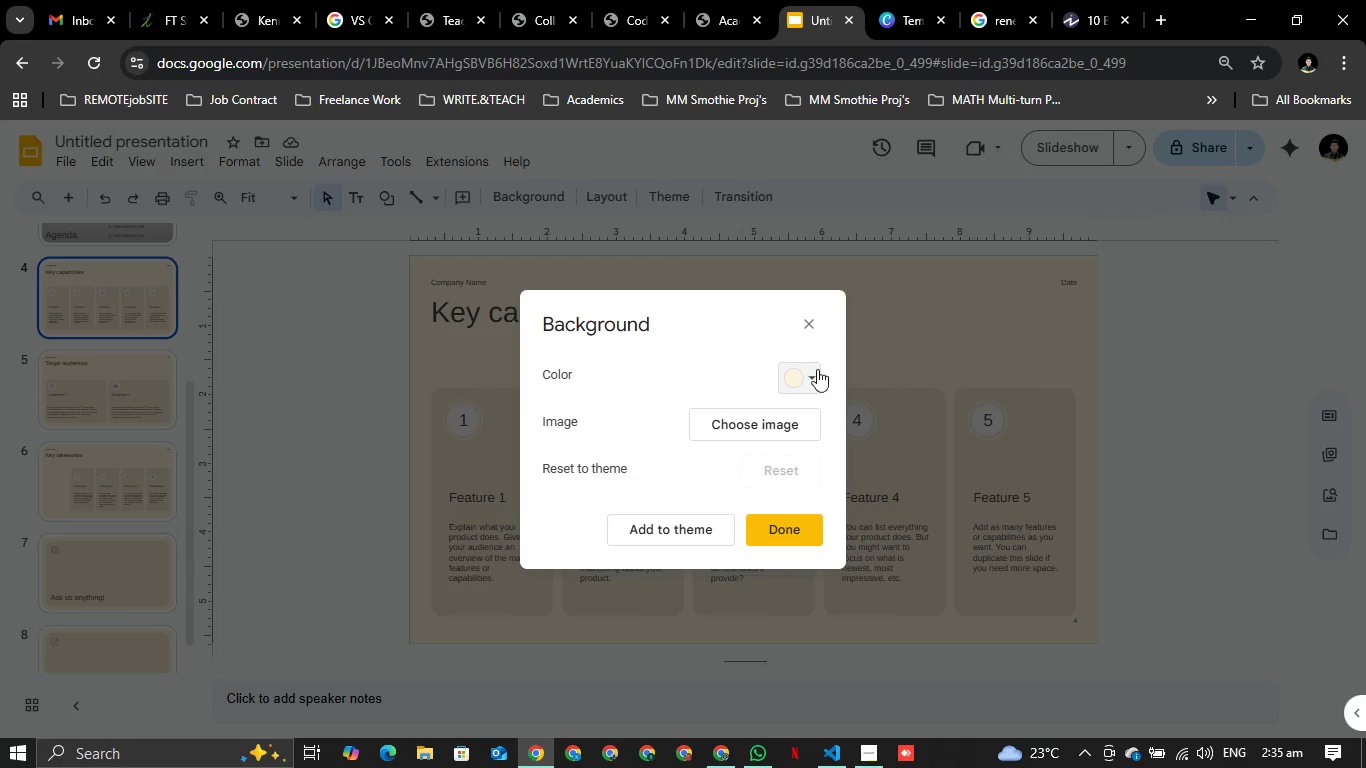 
left_click([814, 376])
 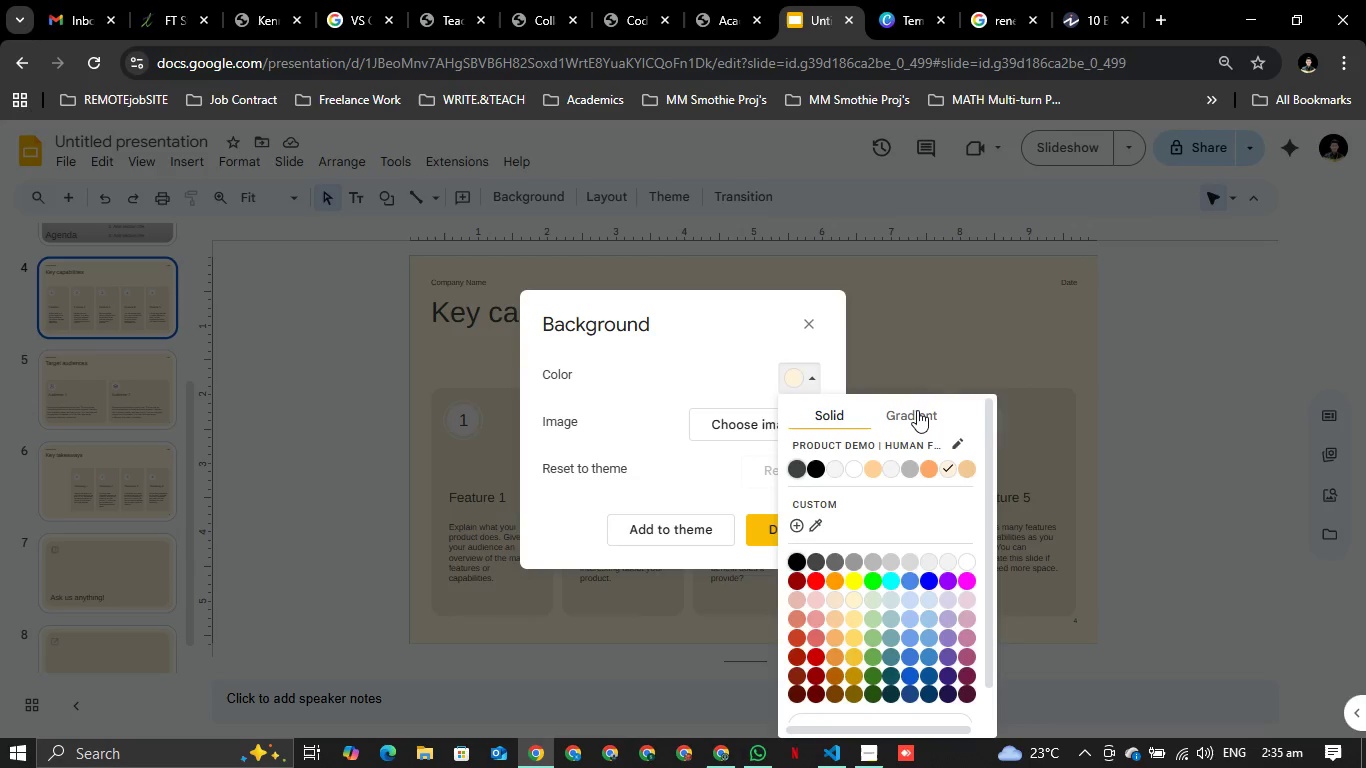 
left_click([917, 410])
 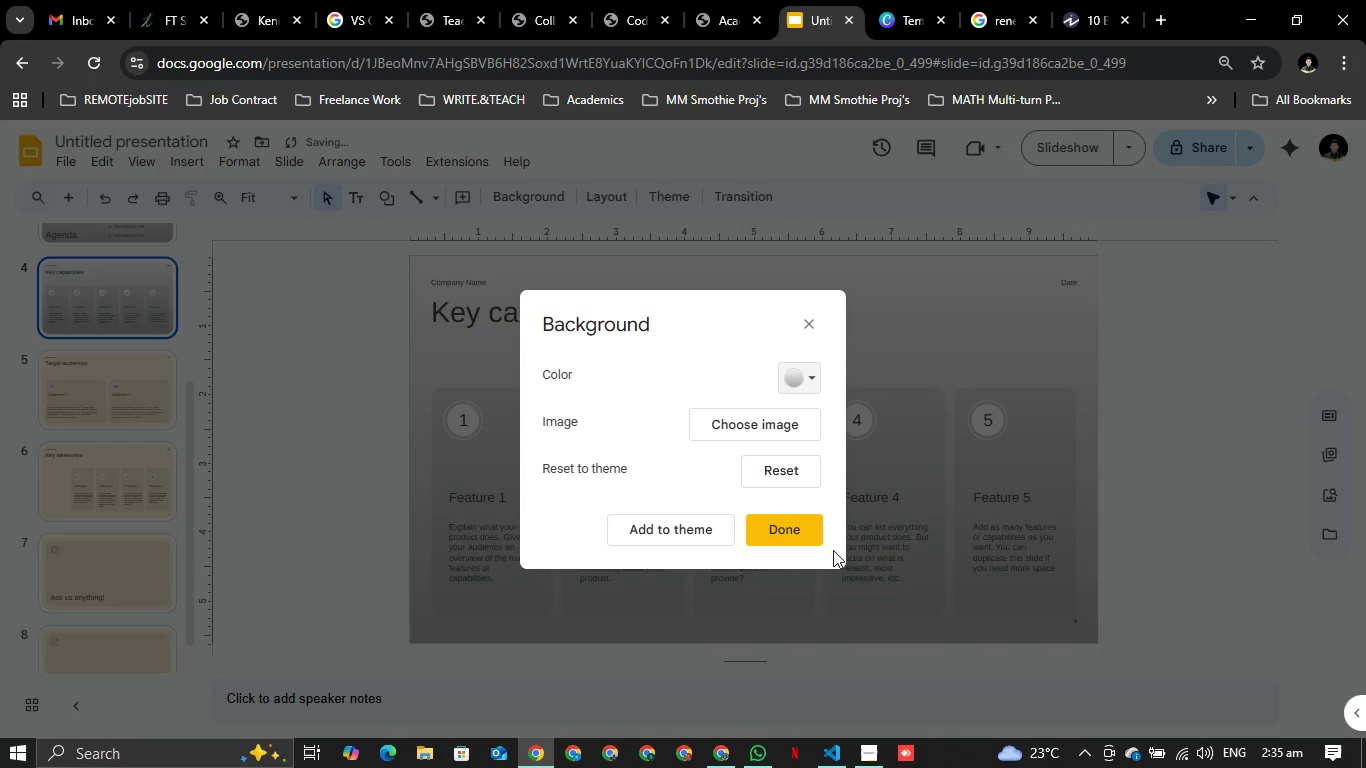 
left_click([803, 535])
 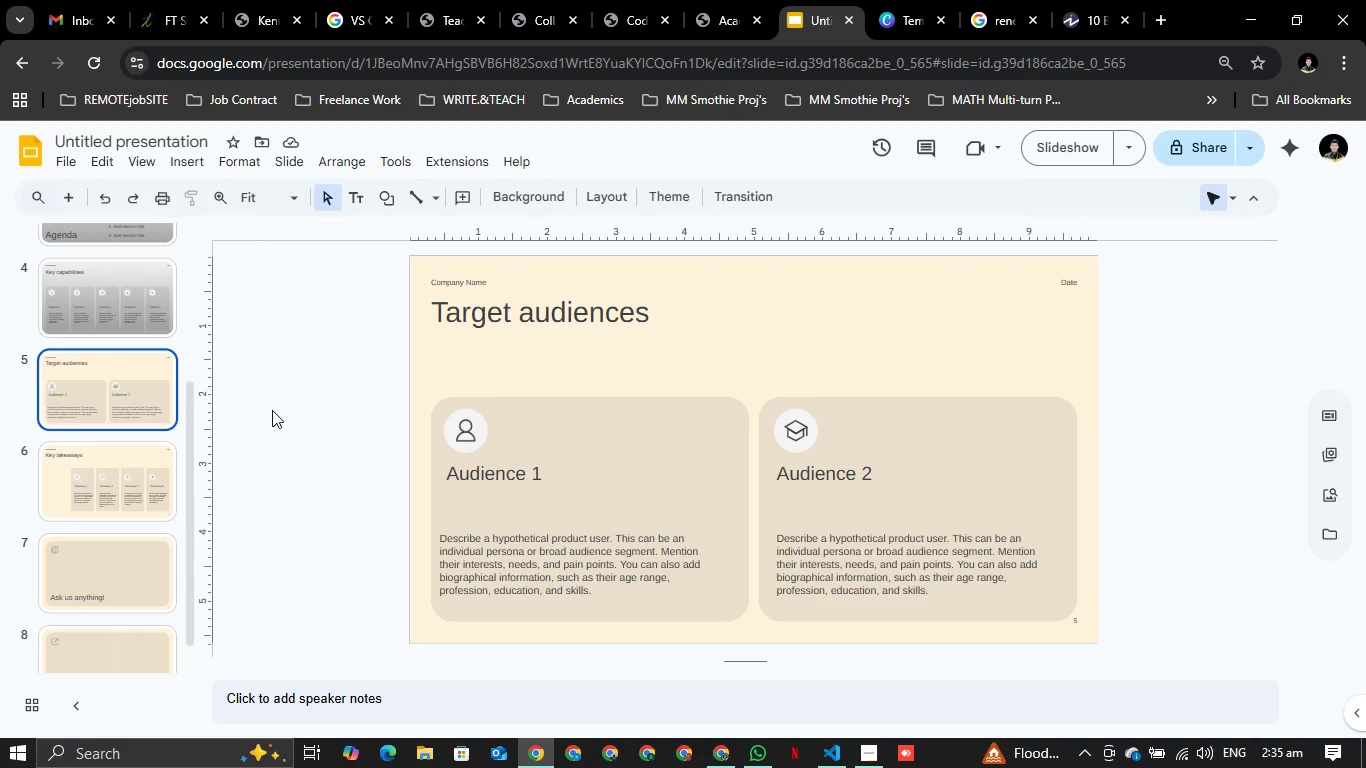 
wait(10.11)
 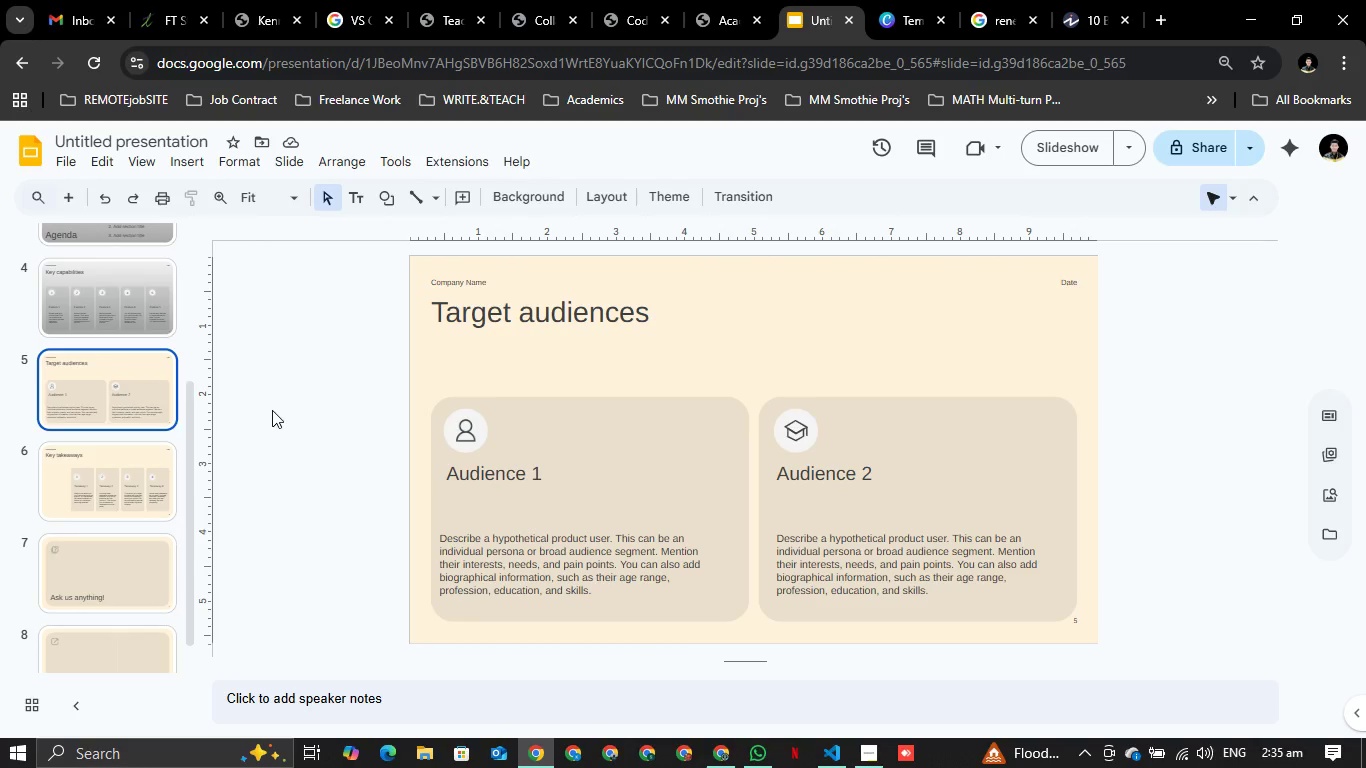 
left_click([925, 456])
 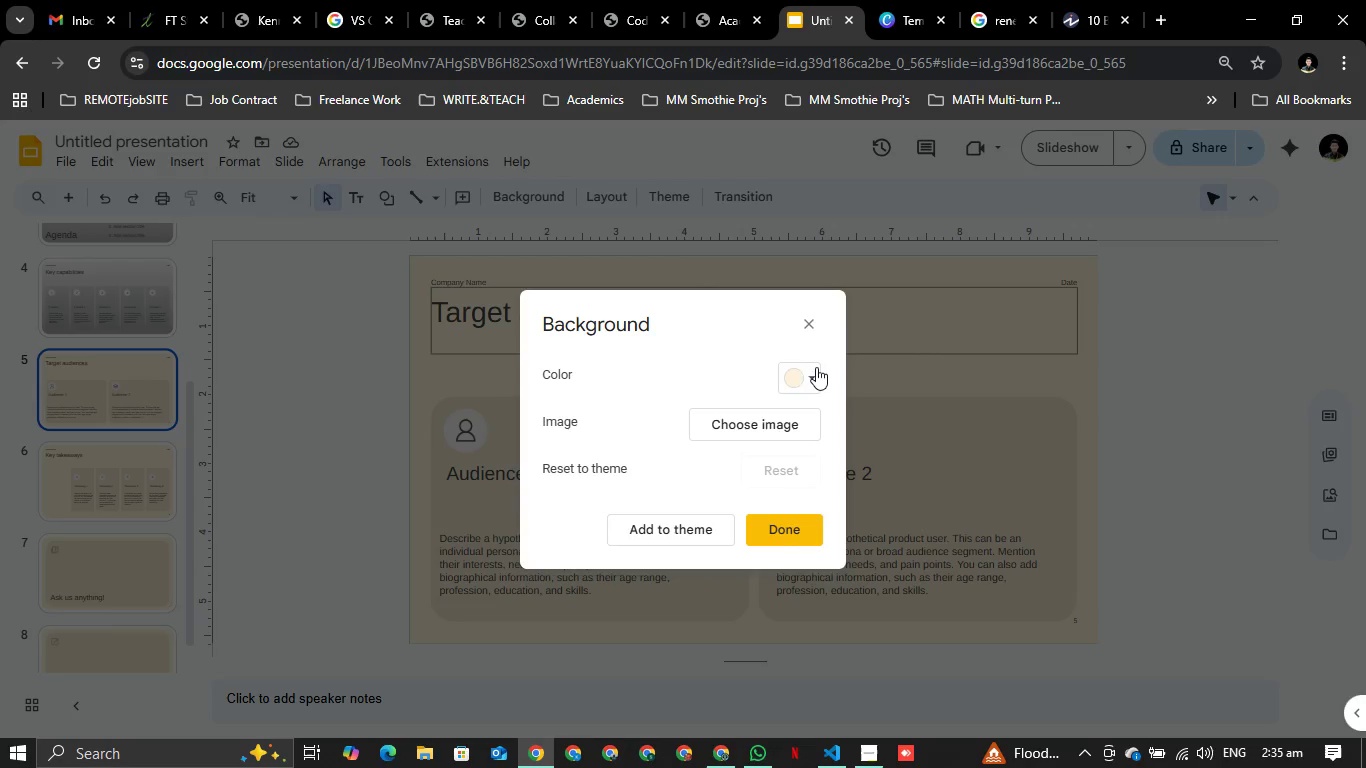 
left_click([804, 367])
 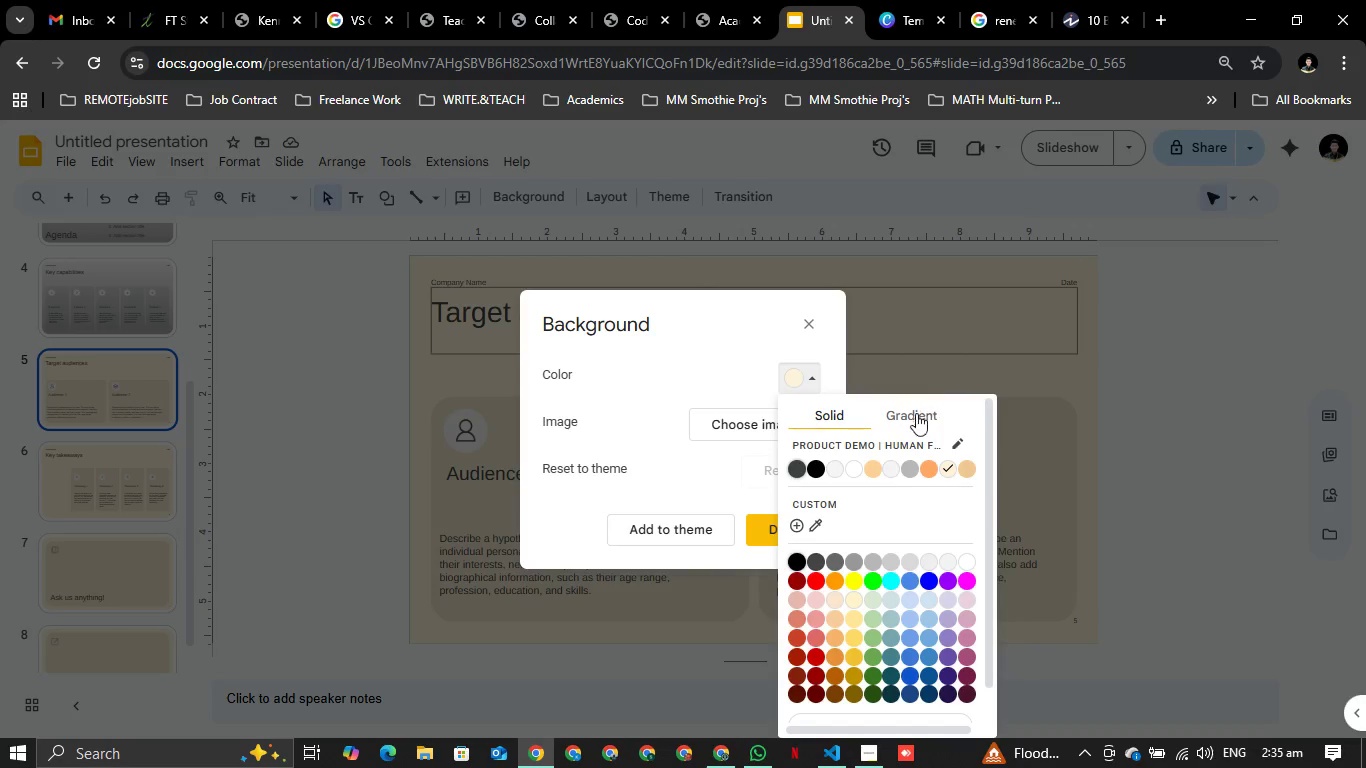 
left_click([911, 421])
 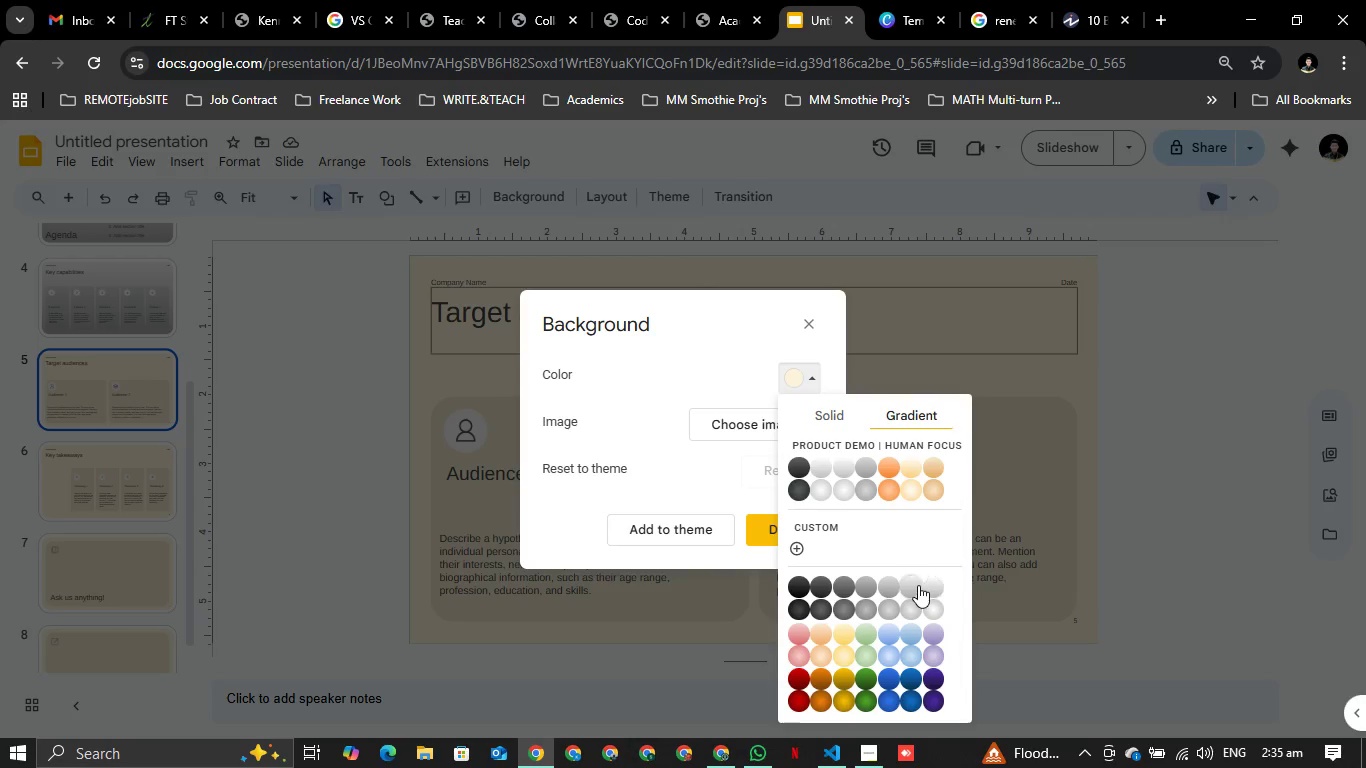 
left_click([912, 581])
 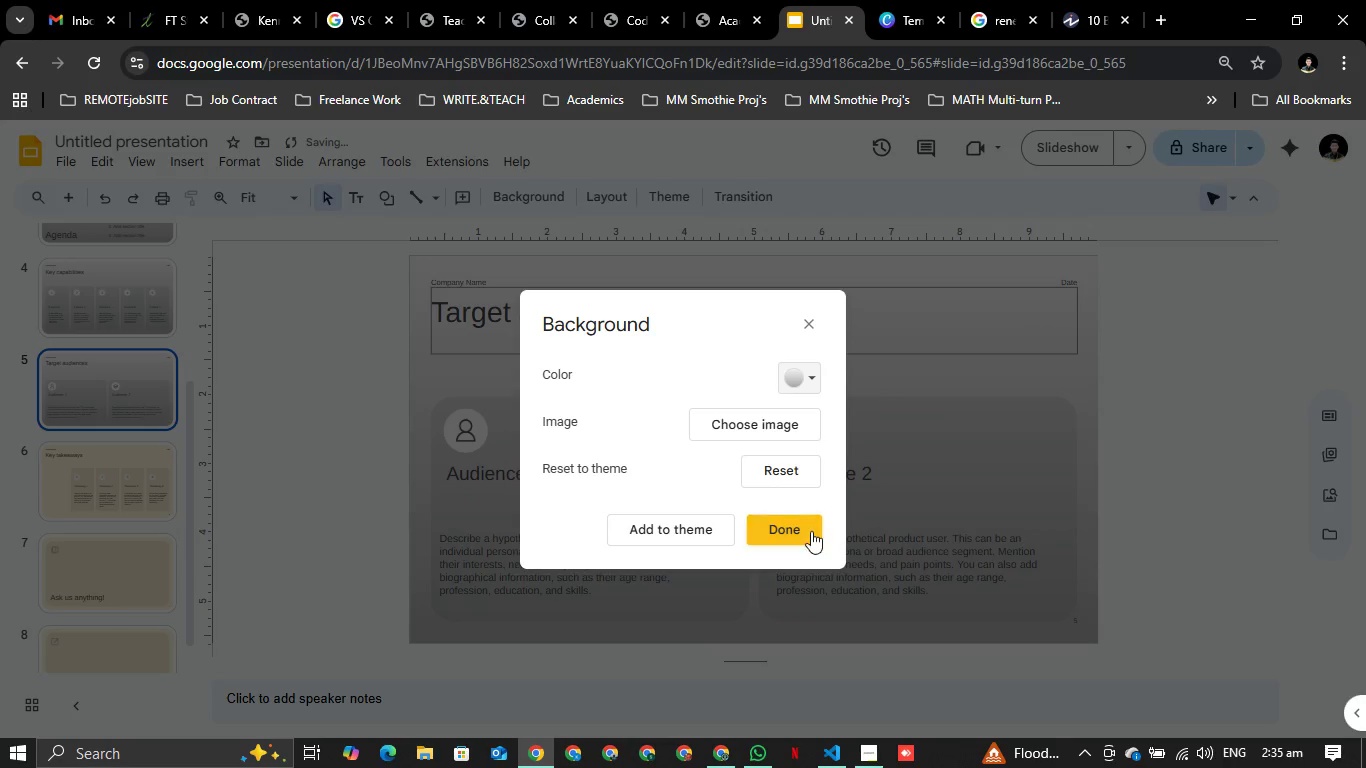 
left_click_drag(start_coordinate=[801, 525], to_coordinate=[797, 520])
 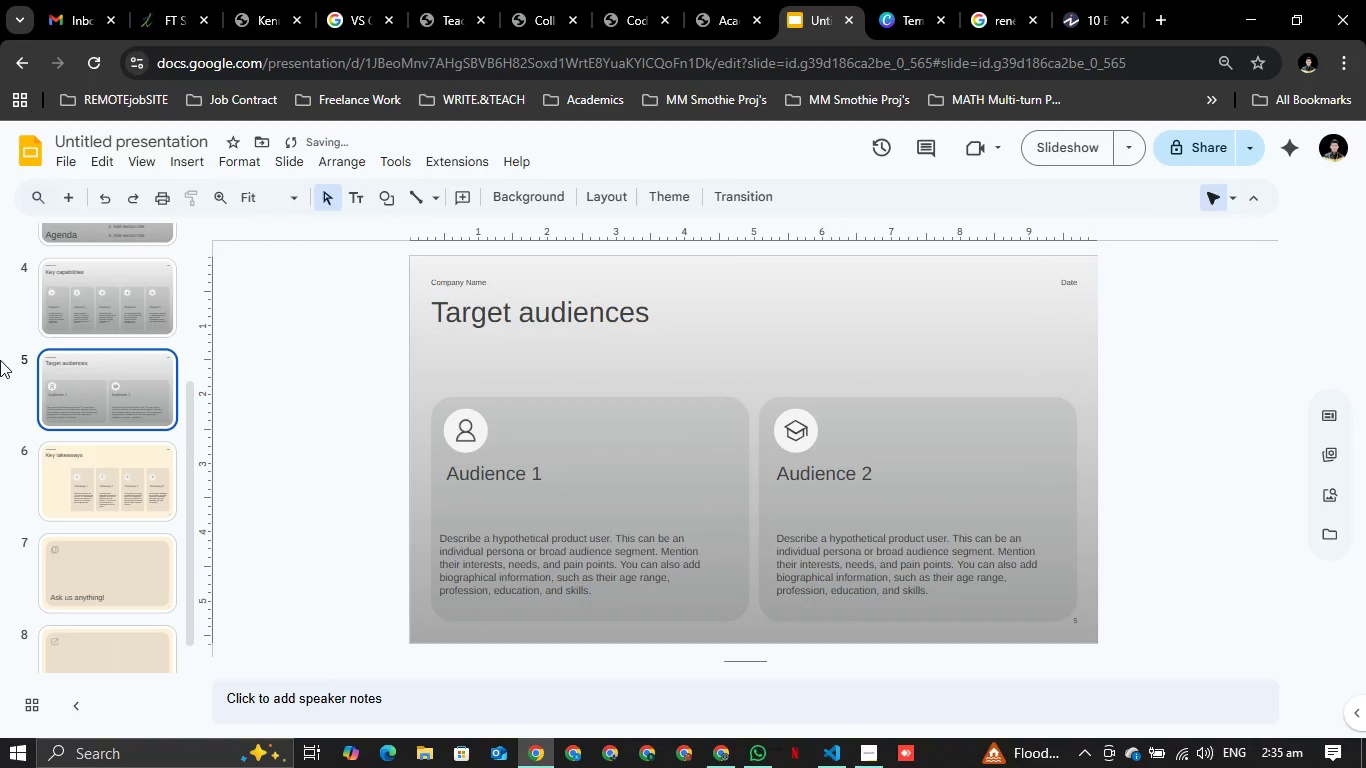 
scroll: coordinate [87, 337], scroll_direction: up, amount: 8.0
 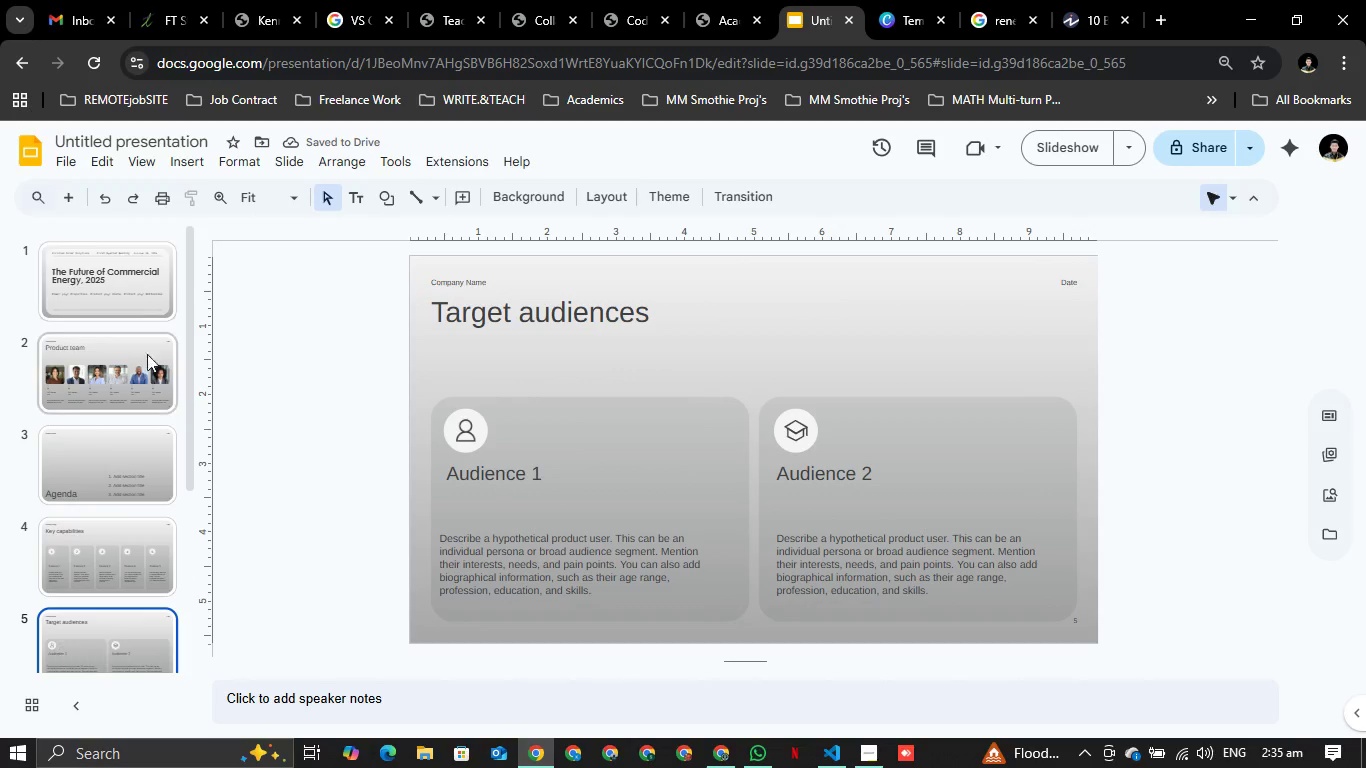 
scroll: coordinate [177, 407], scroll_direction: down, amount: 6.0
 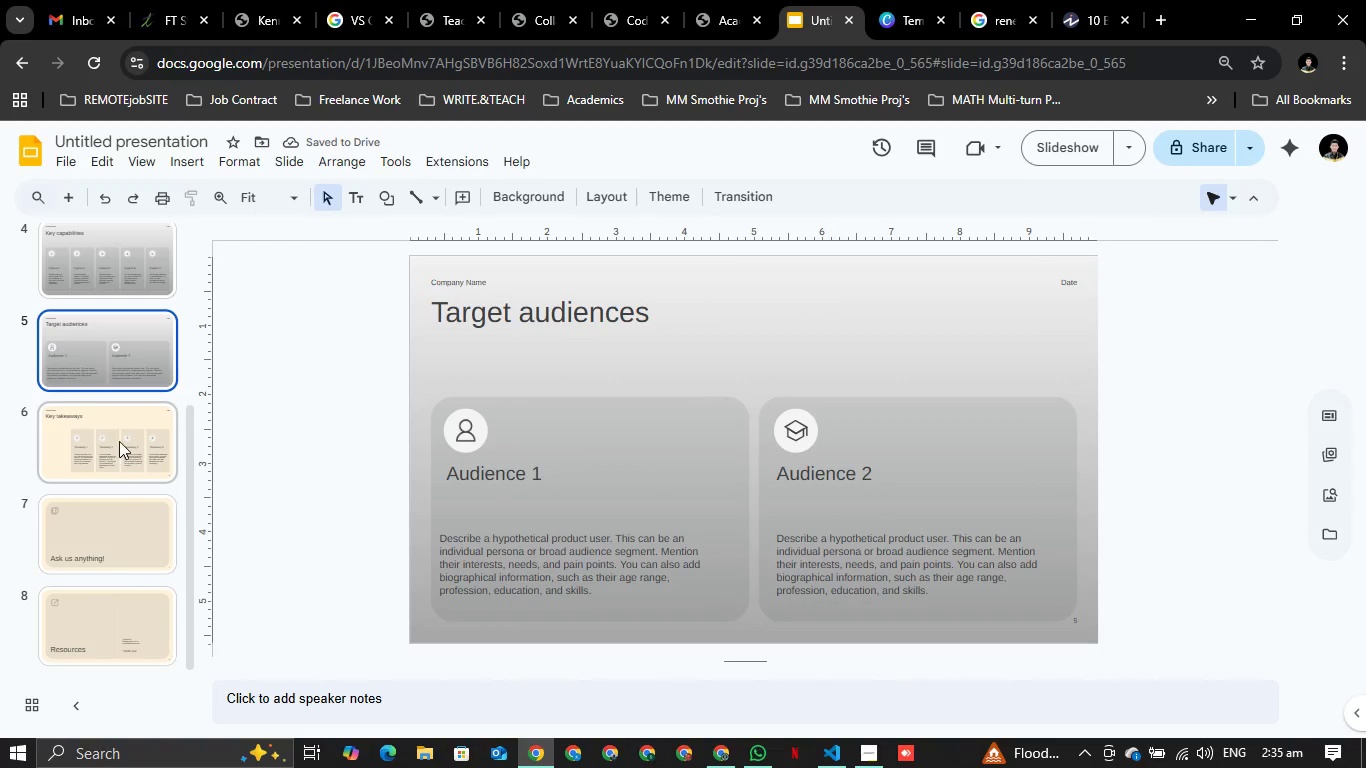 
left_click([119, 441])
 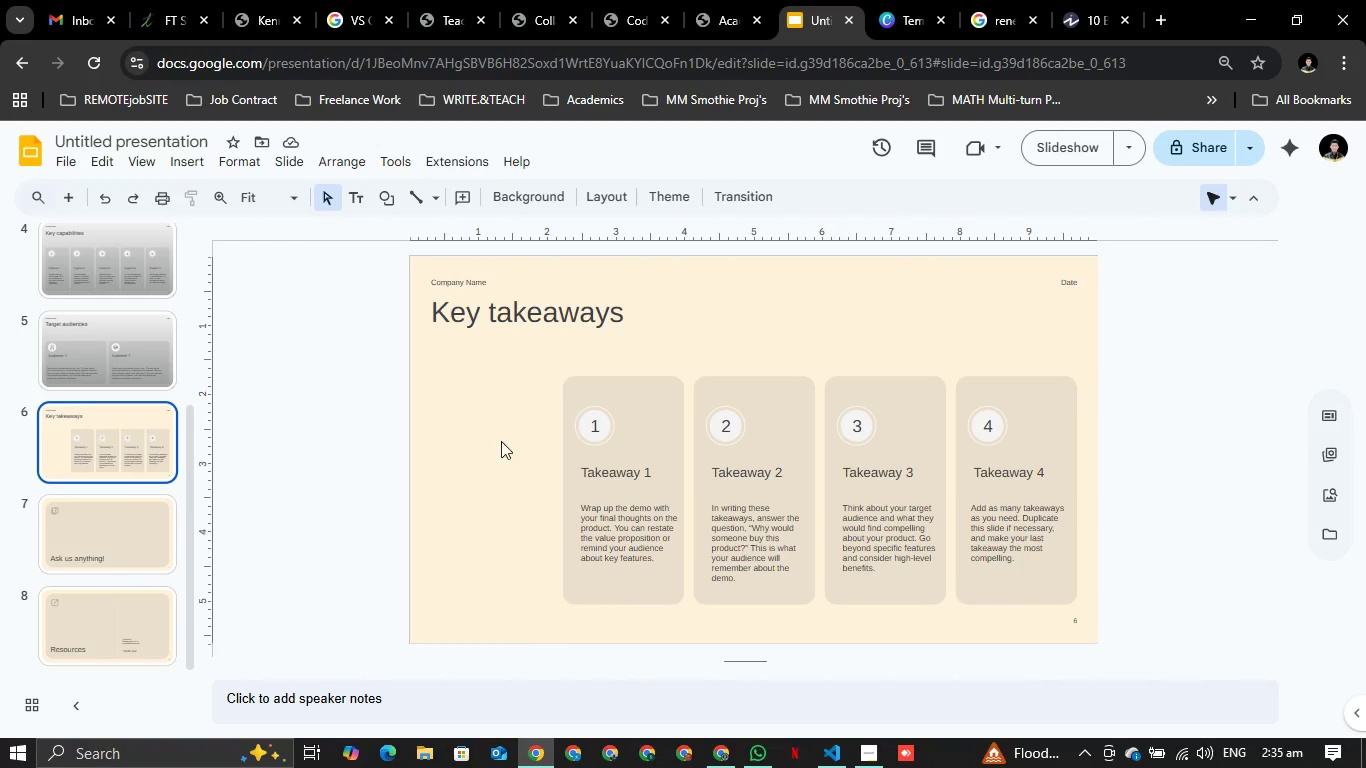 
right_click([466, 435])
 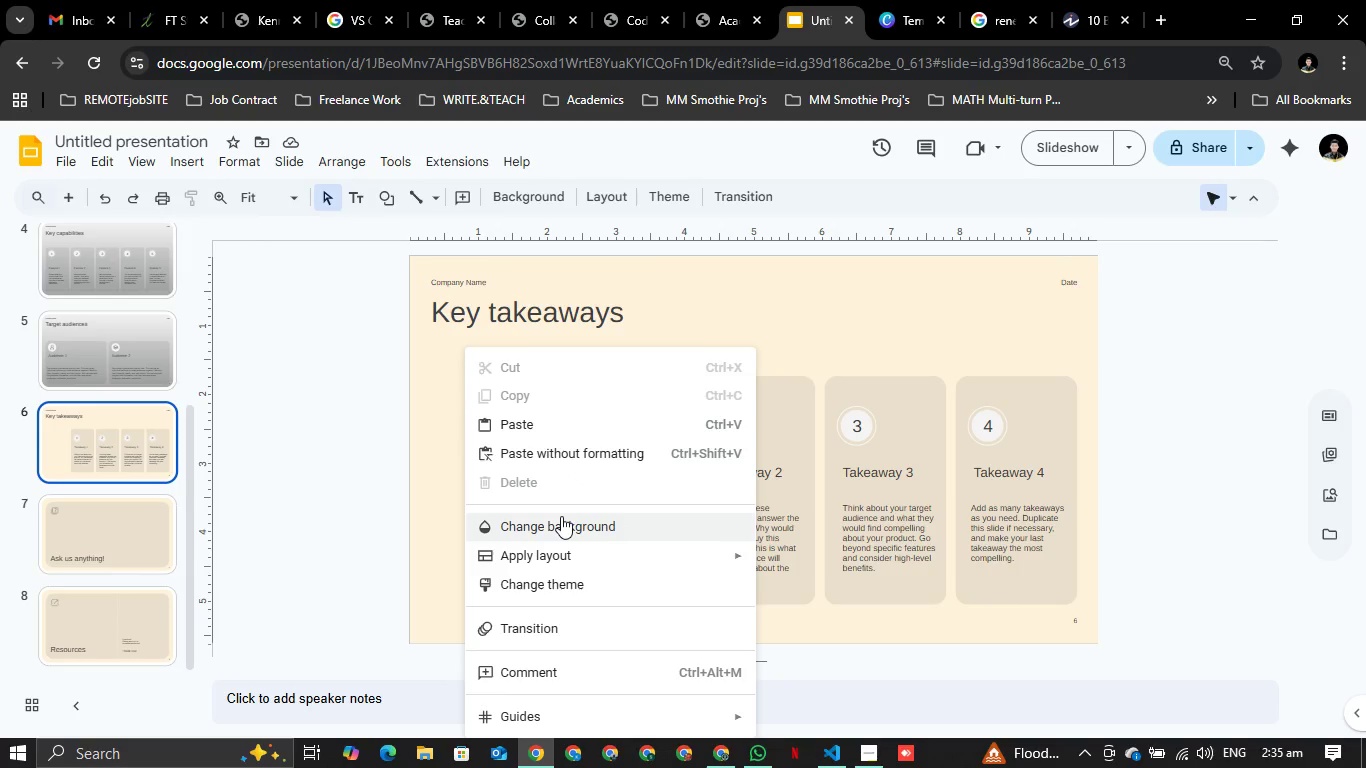 
left_click([562, 520])
 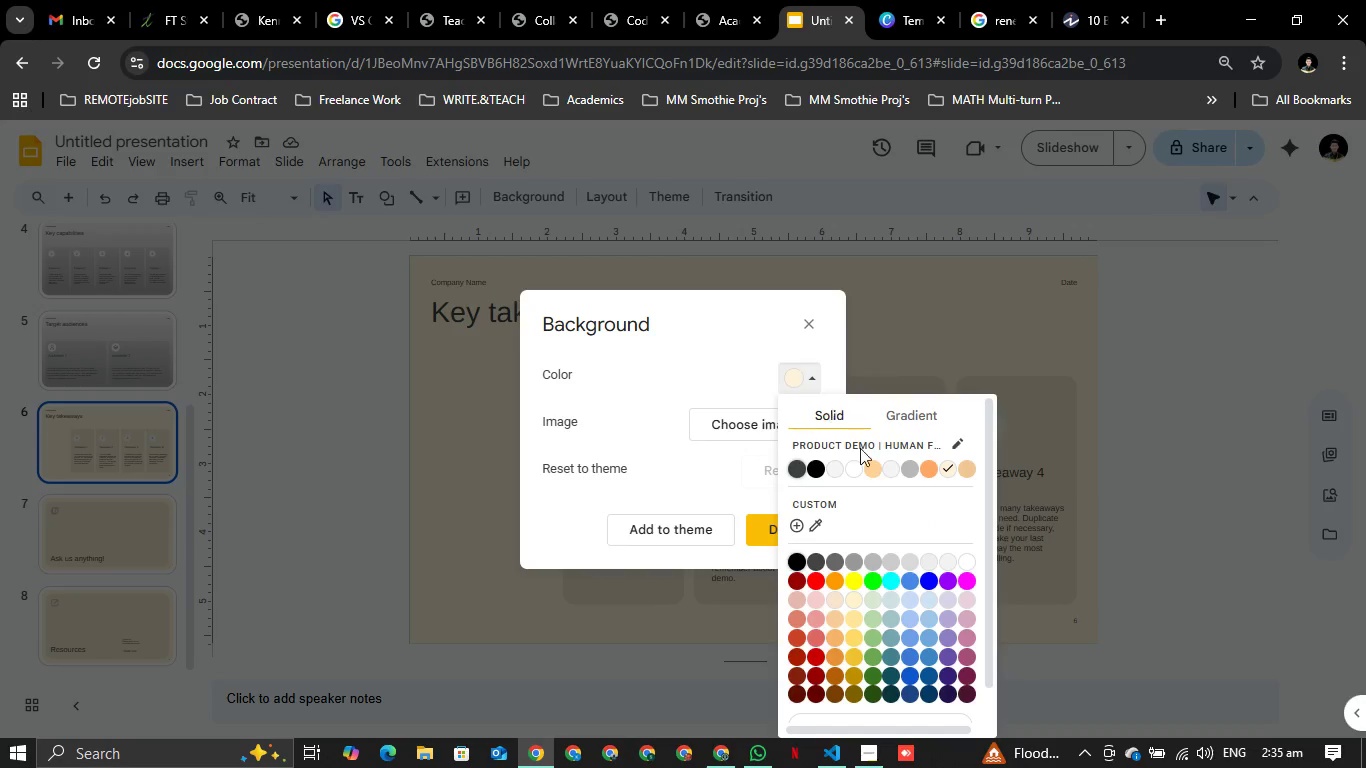 
mouse_move([1002, 620])
 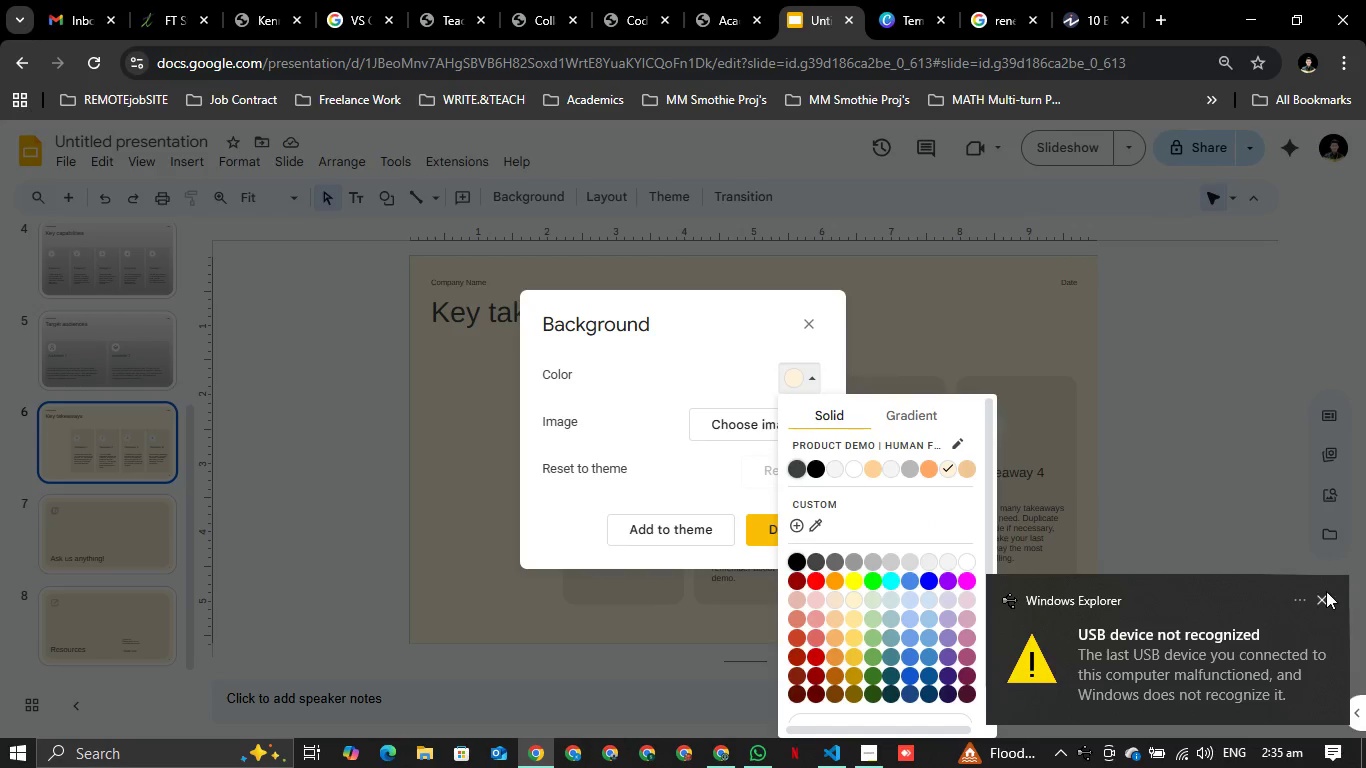 
left_click([1325, 594])
 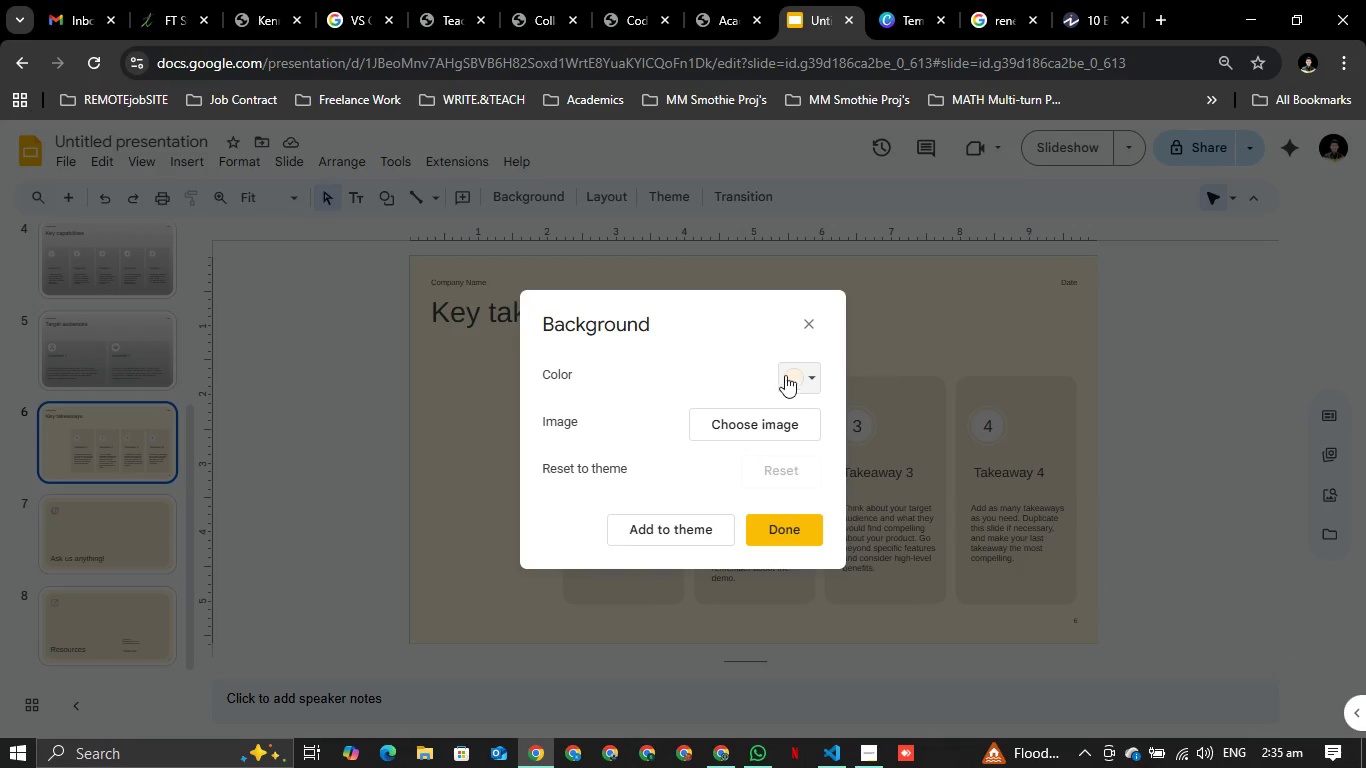 
left_click([793, 365])